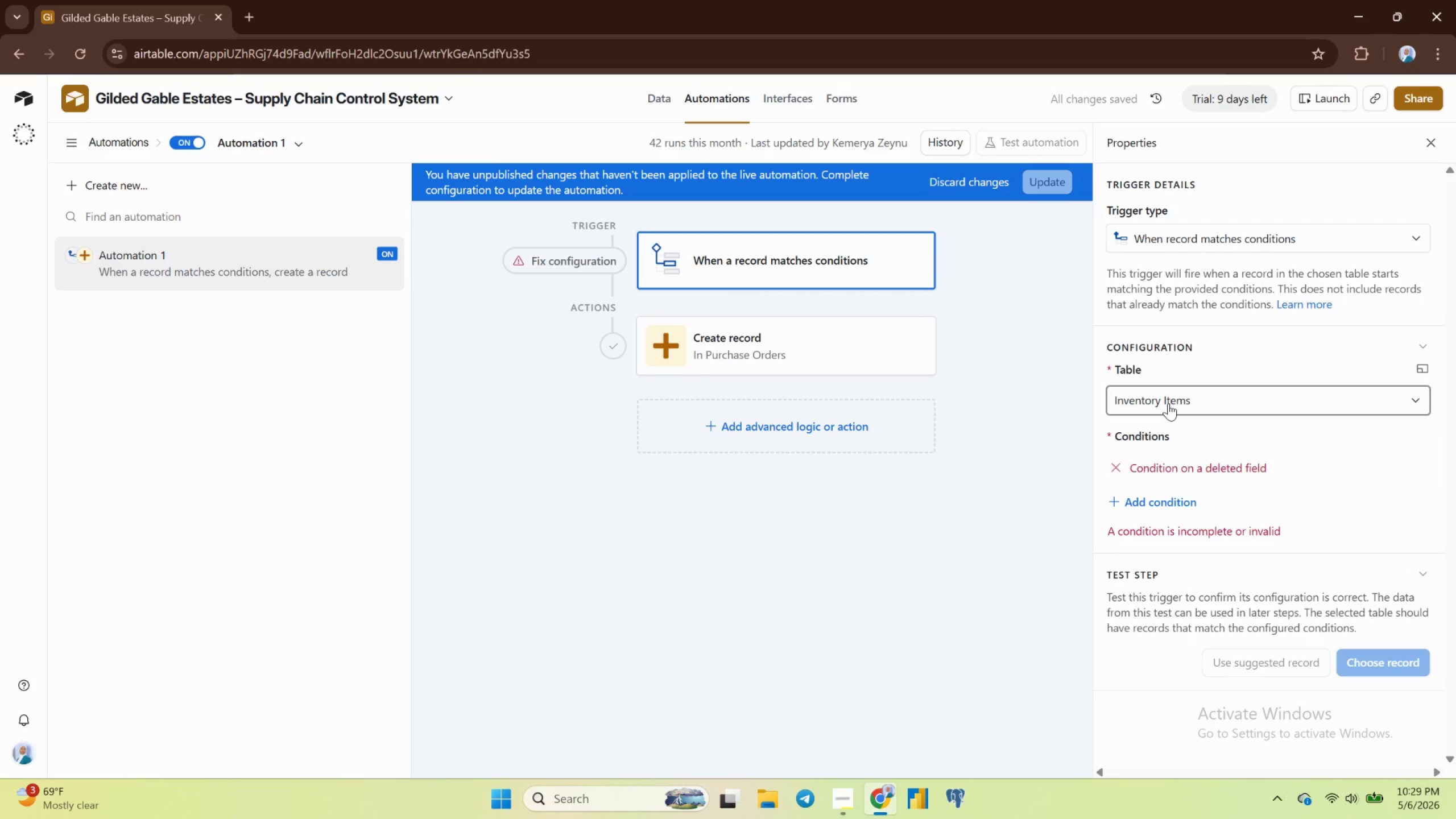 
left_click([1117, 467])
 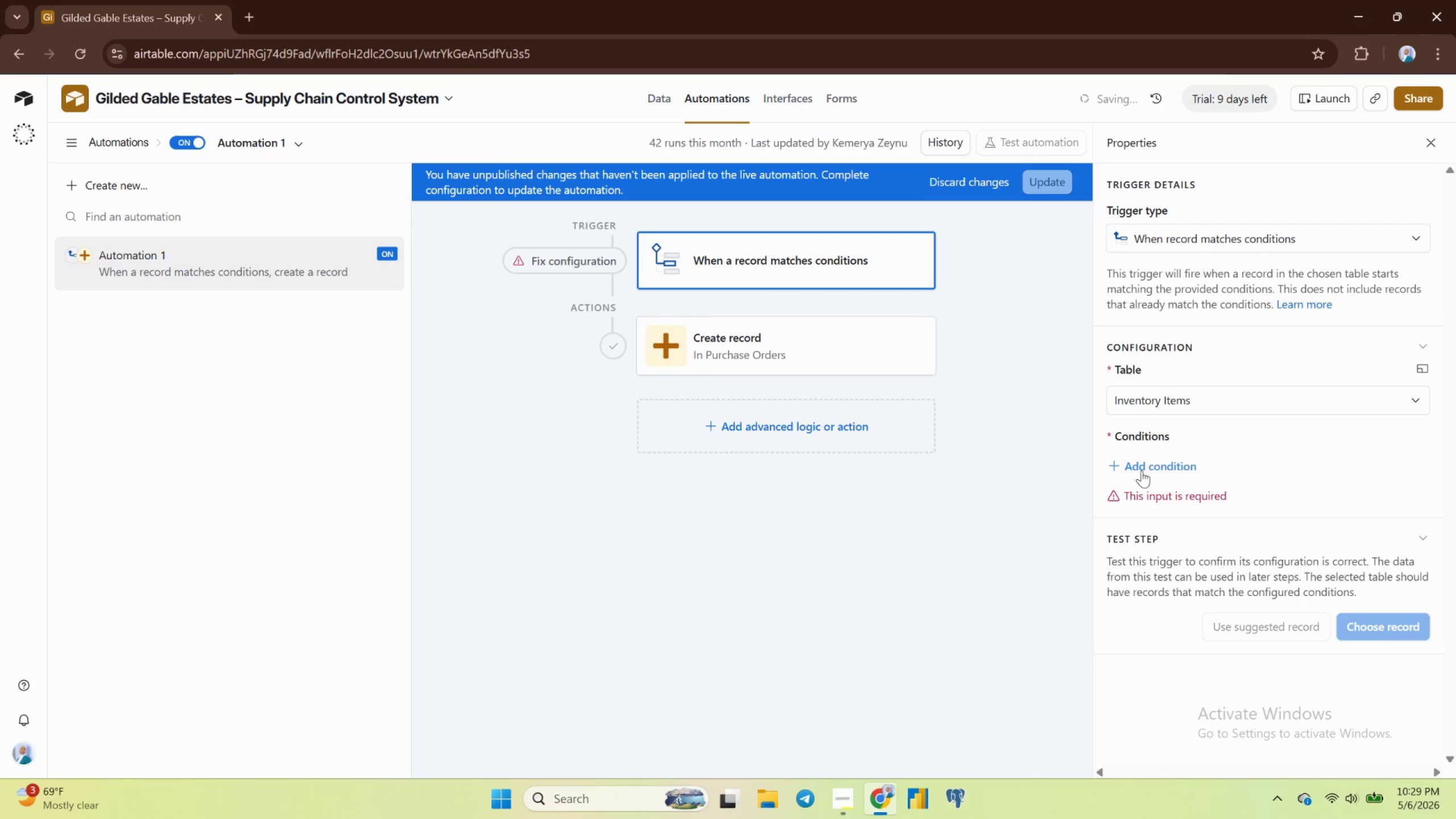 
left_click([1143, 468])
 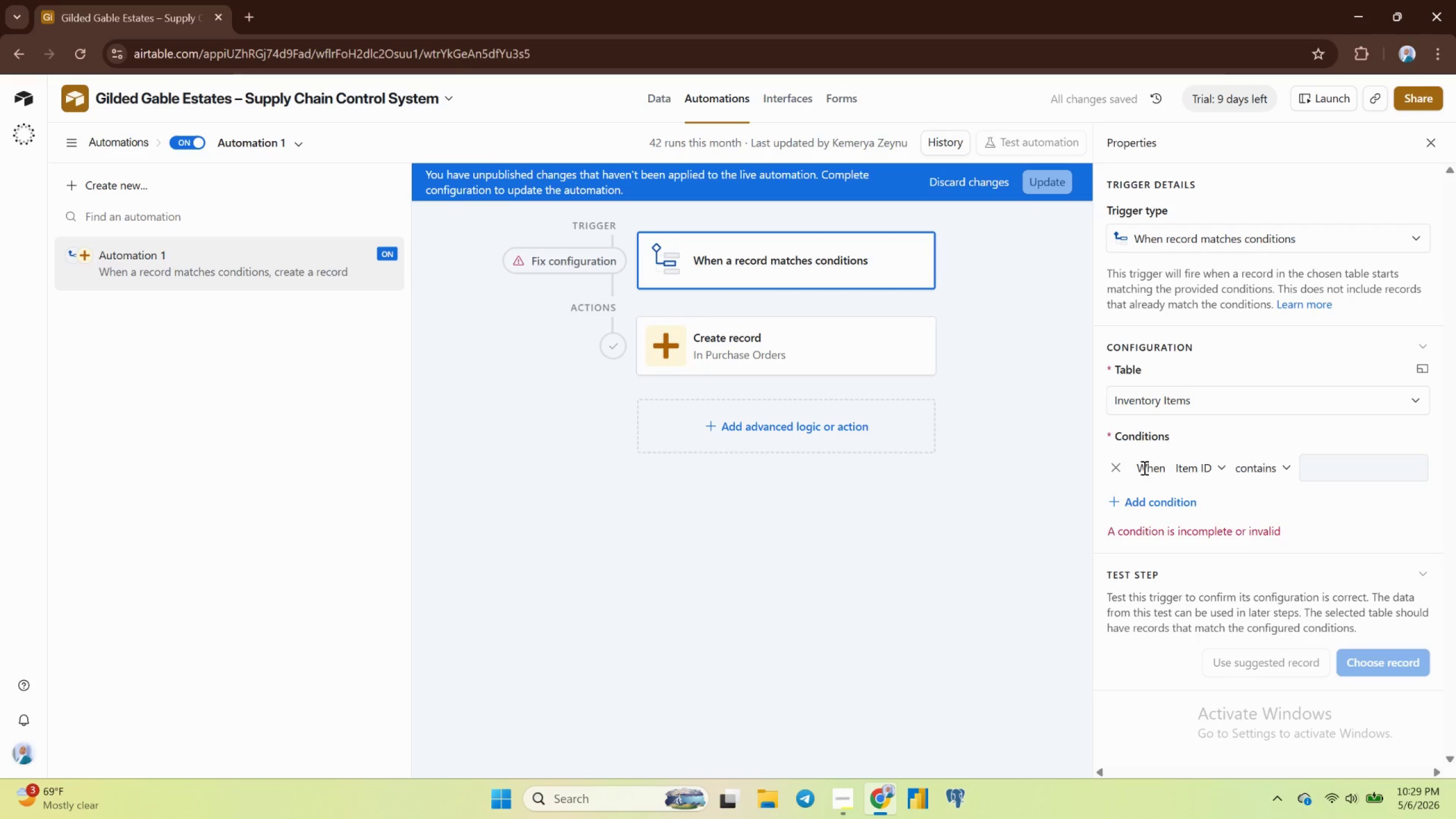 
mouse_move([1203, 483])
 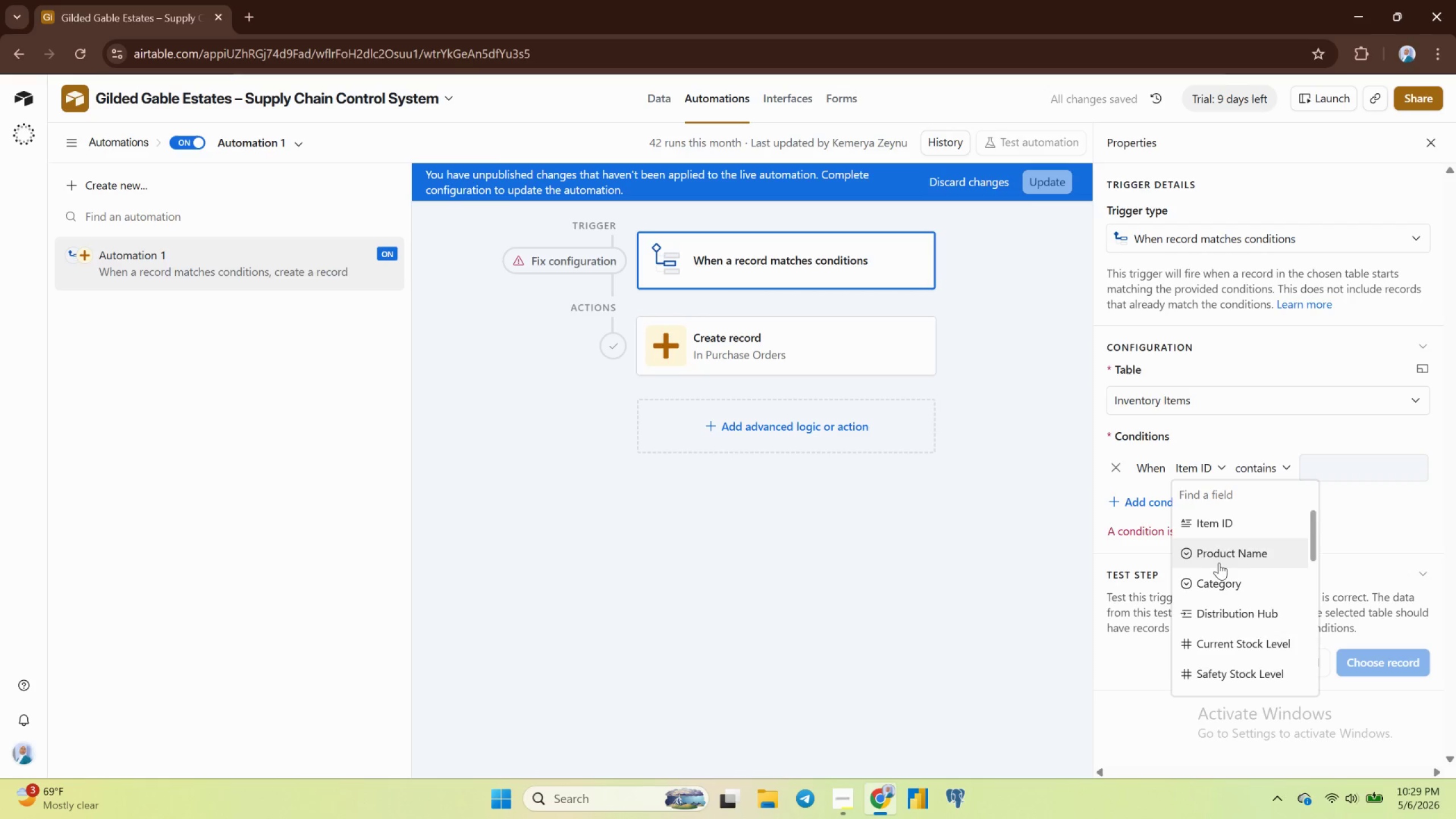 
scroll: coordinate [1219, 564], scroll_direction: down, amount: 11.0
 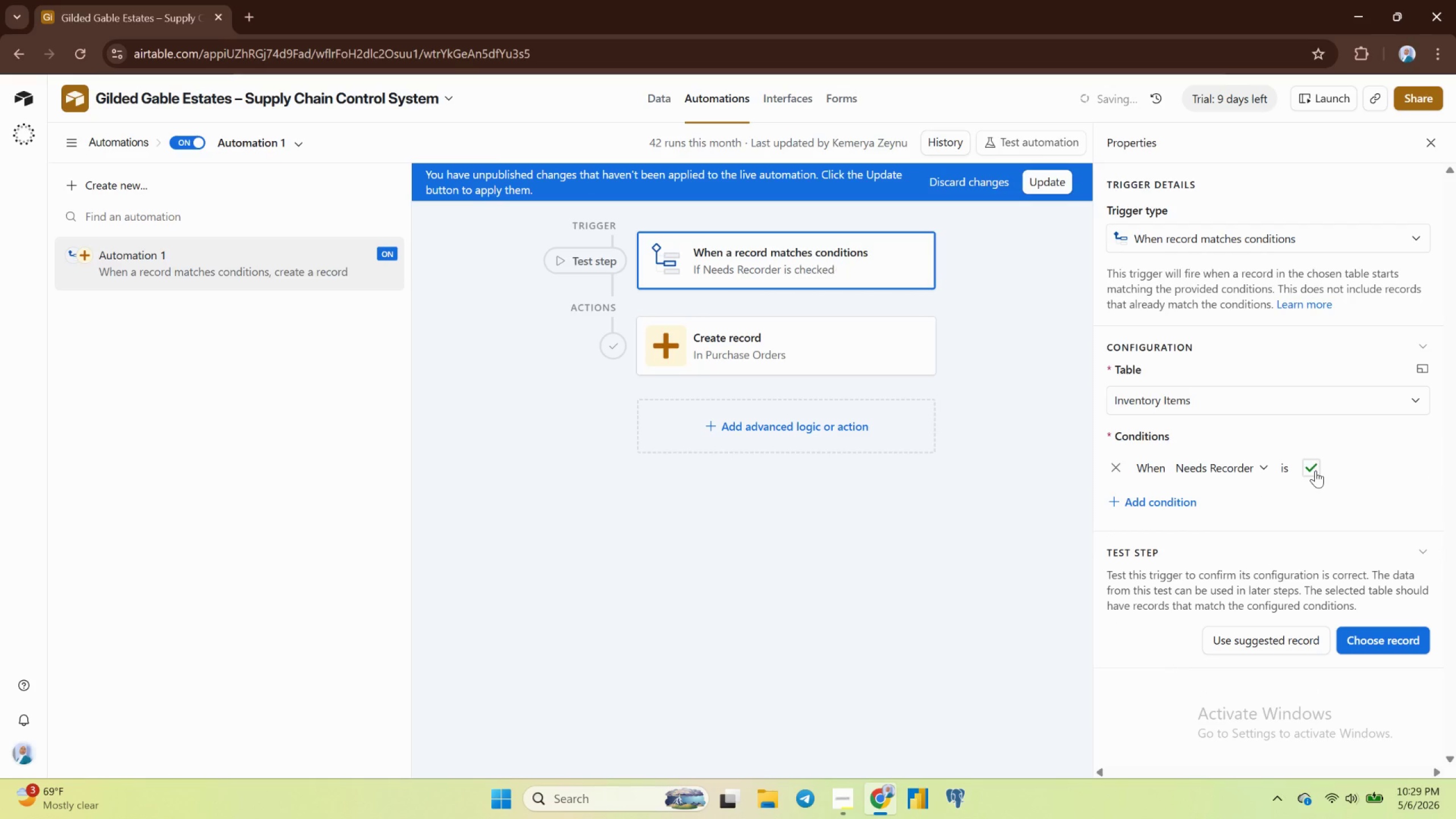 
left_click([1147, 502])
 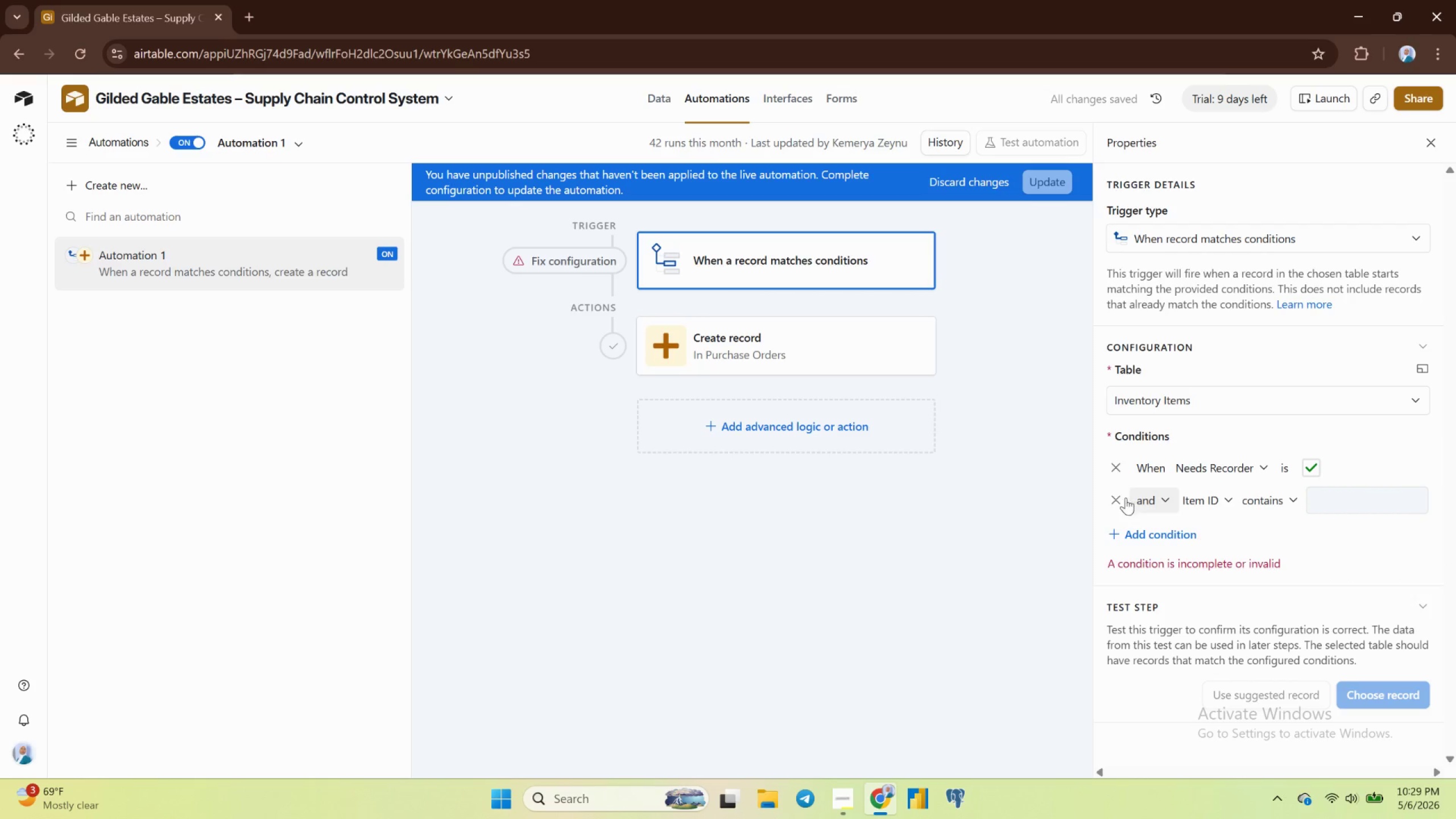 
left_click([1116, 494])
 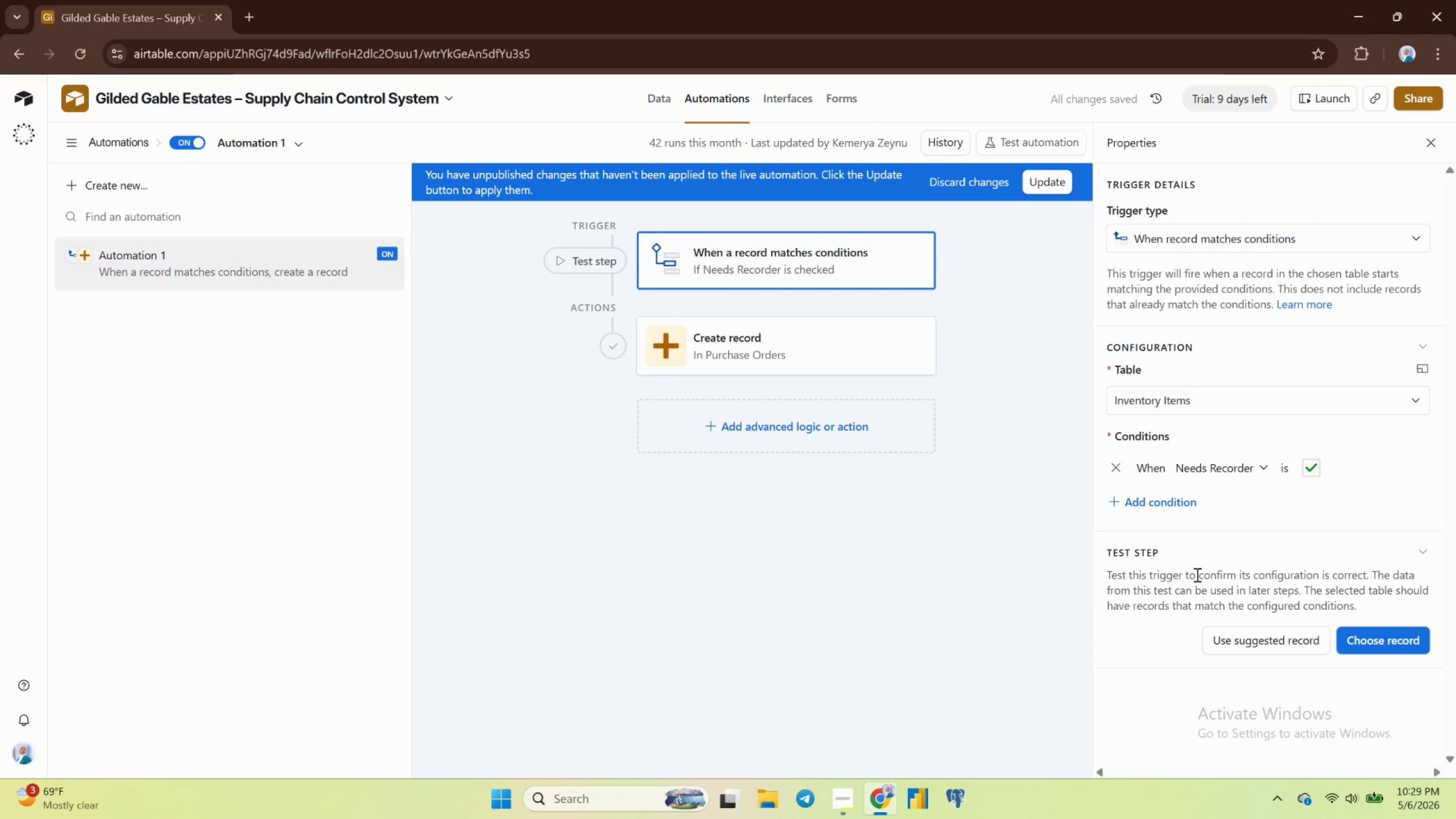 
scroll: coordinate [1297, 589], scroll_direction: down, amount: 4.0
 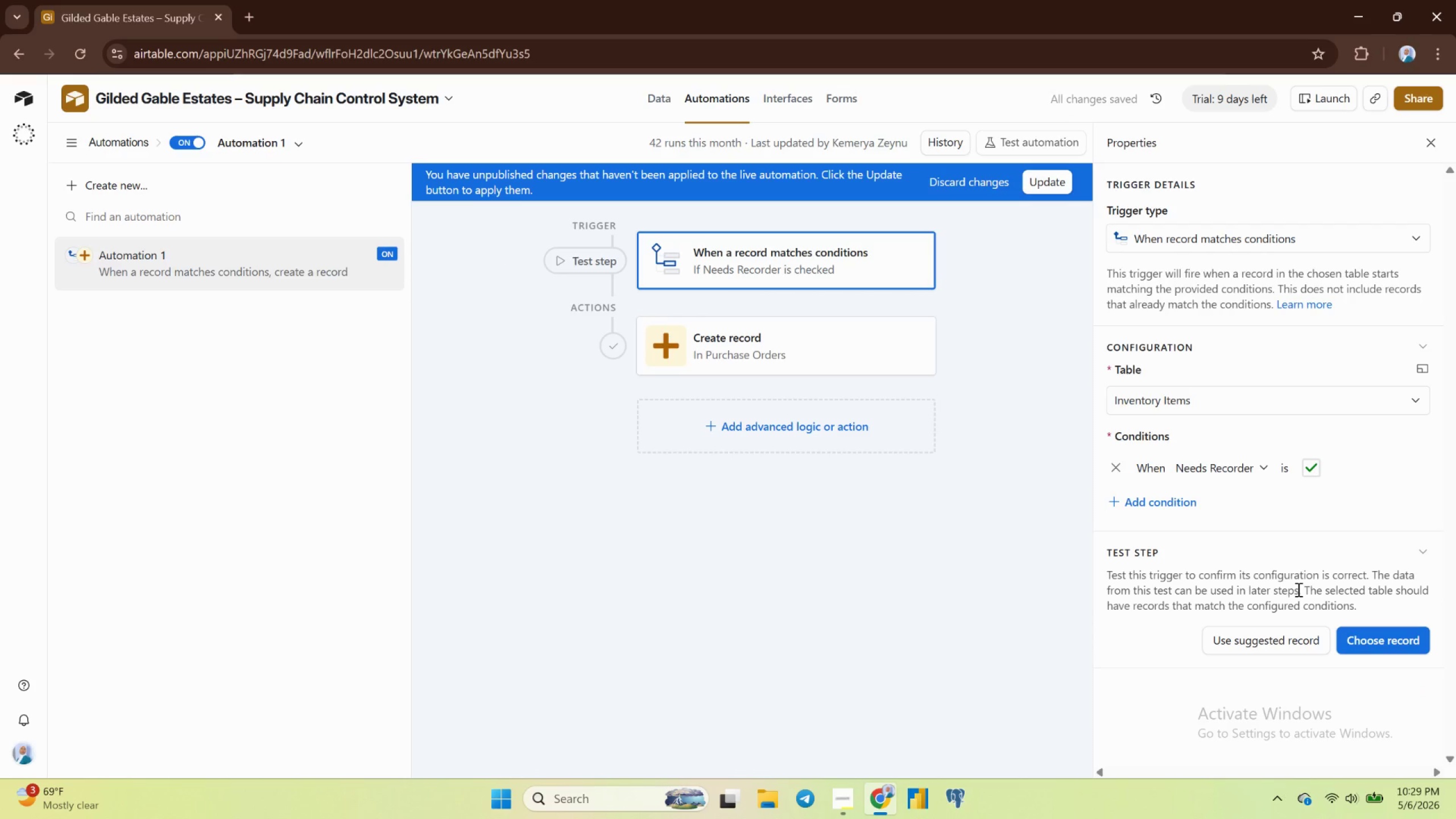 
scroll: coordinate [1297, 589], scroll_direction: up, amount: 3.0
 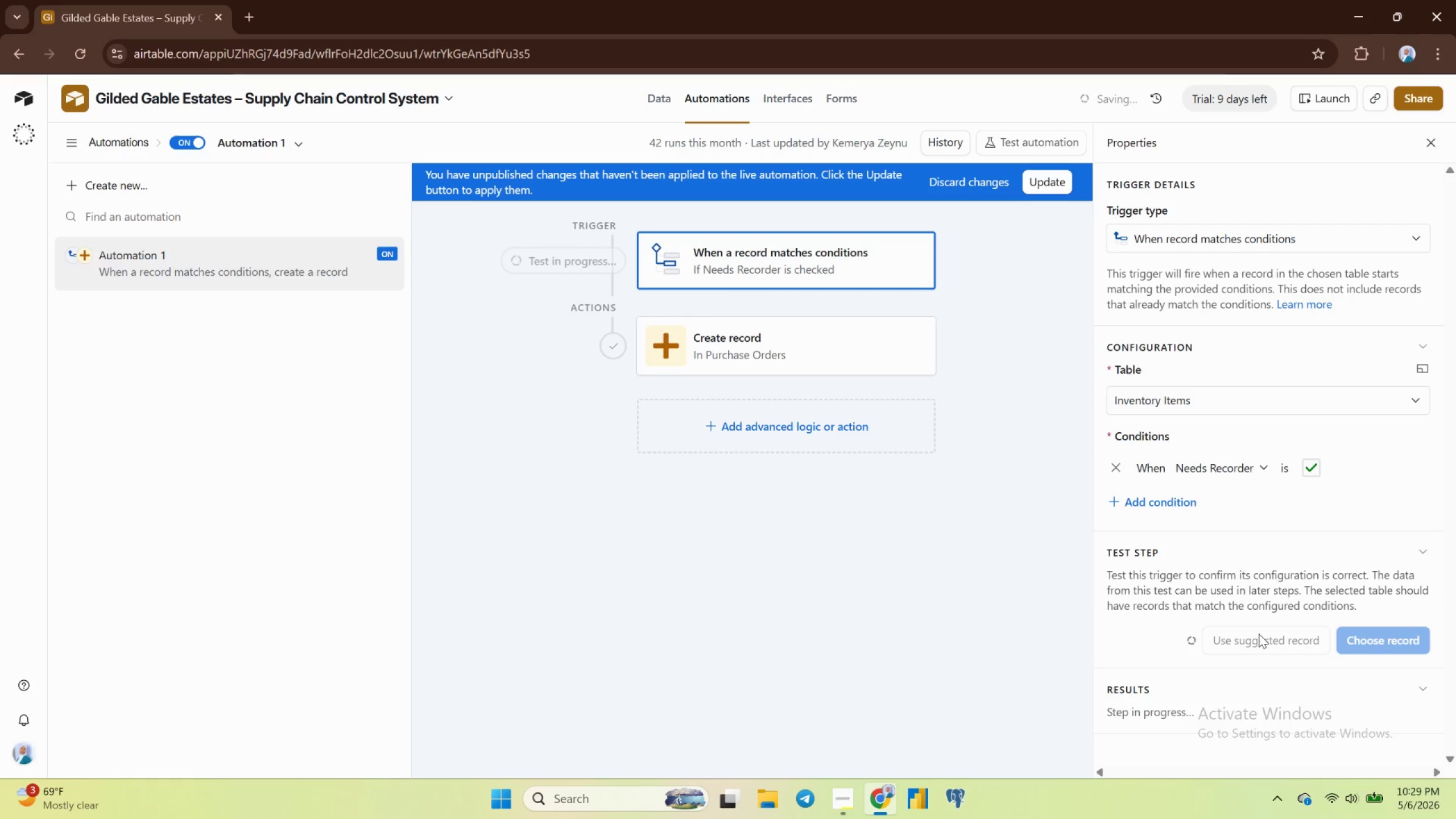 
wait(5.57)
 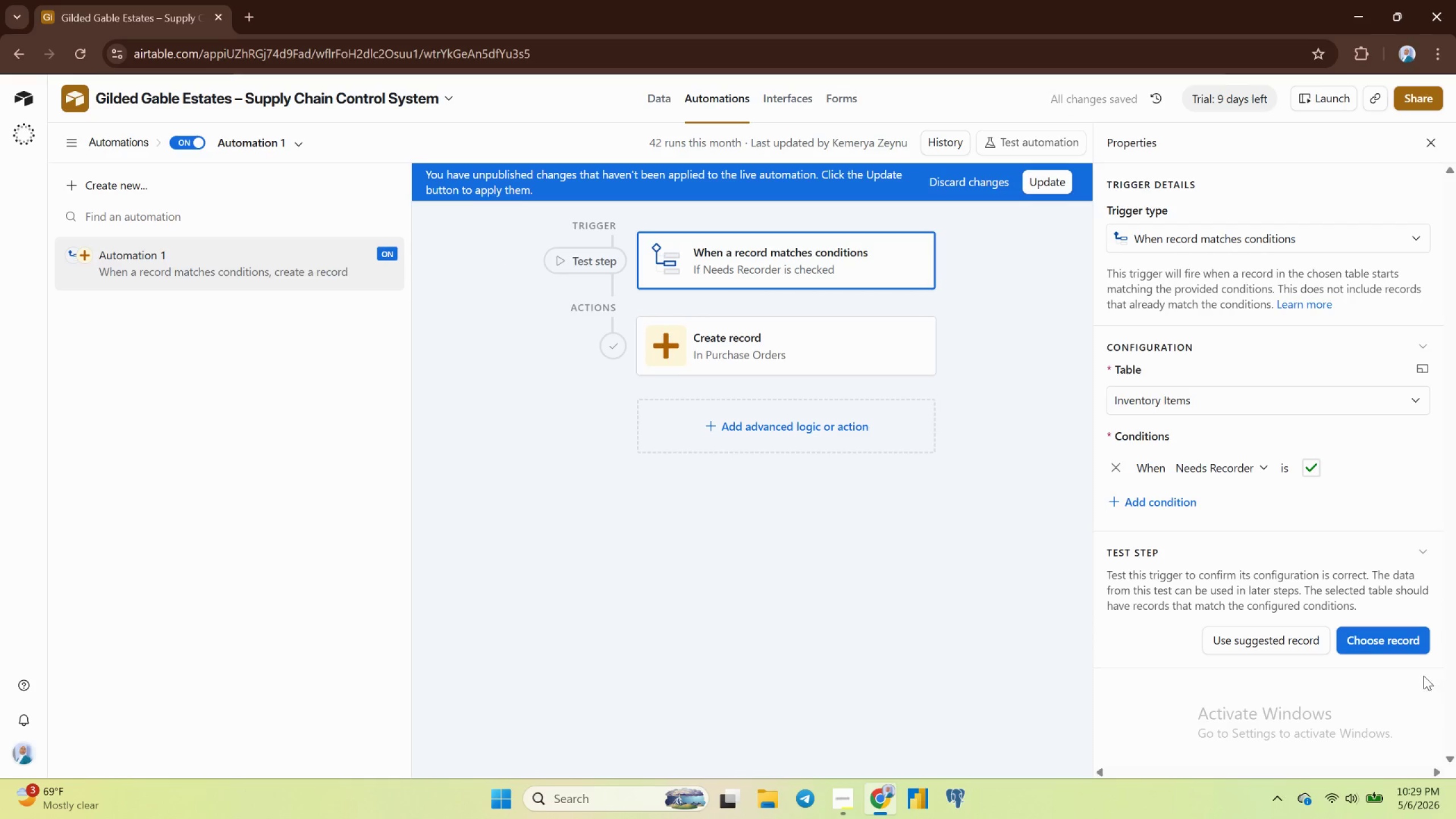 
scroll: coordinate [1265, 624], scroll_direction: down, amount: 3.0
 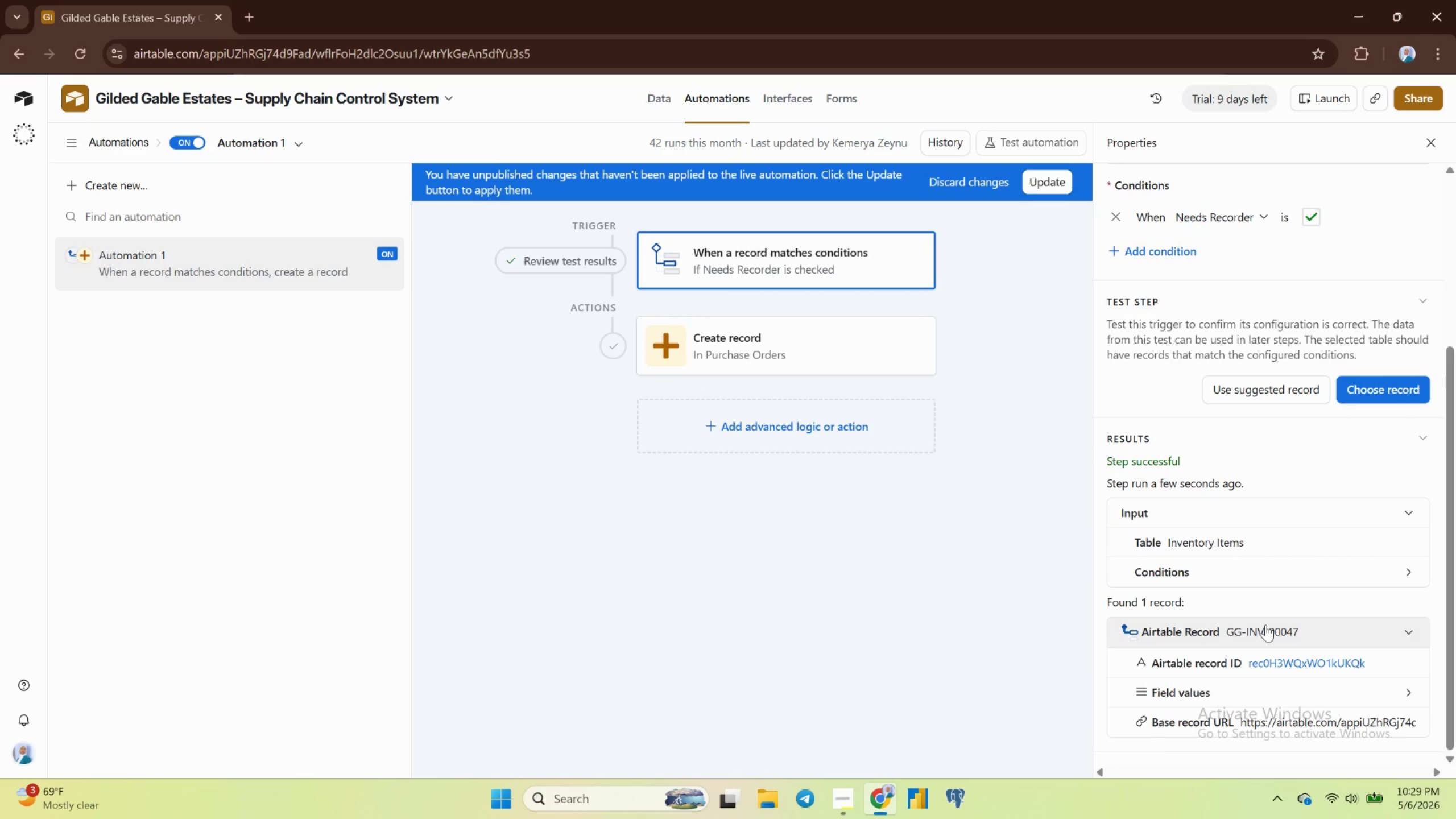 
scroll: coordinate [1265, 624], scroll_direction: up, amount: 4.0
 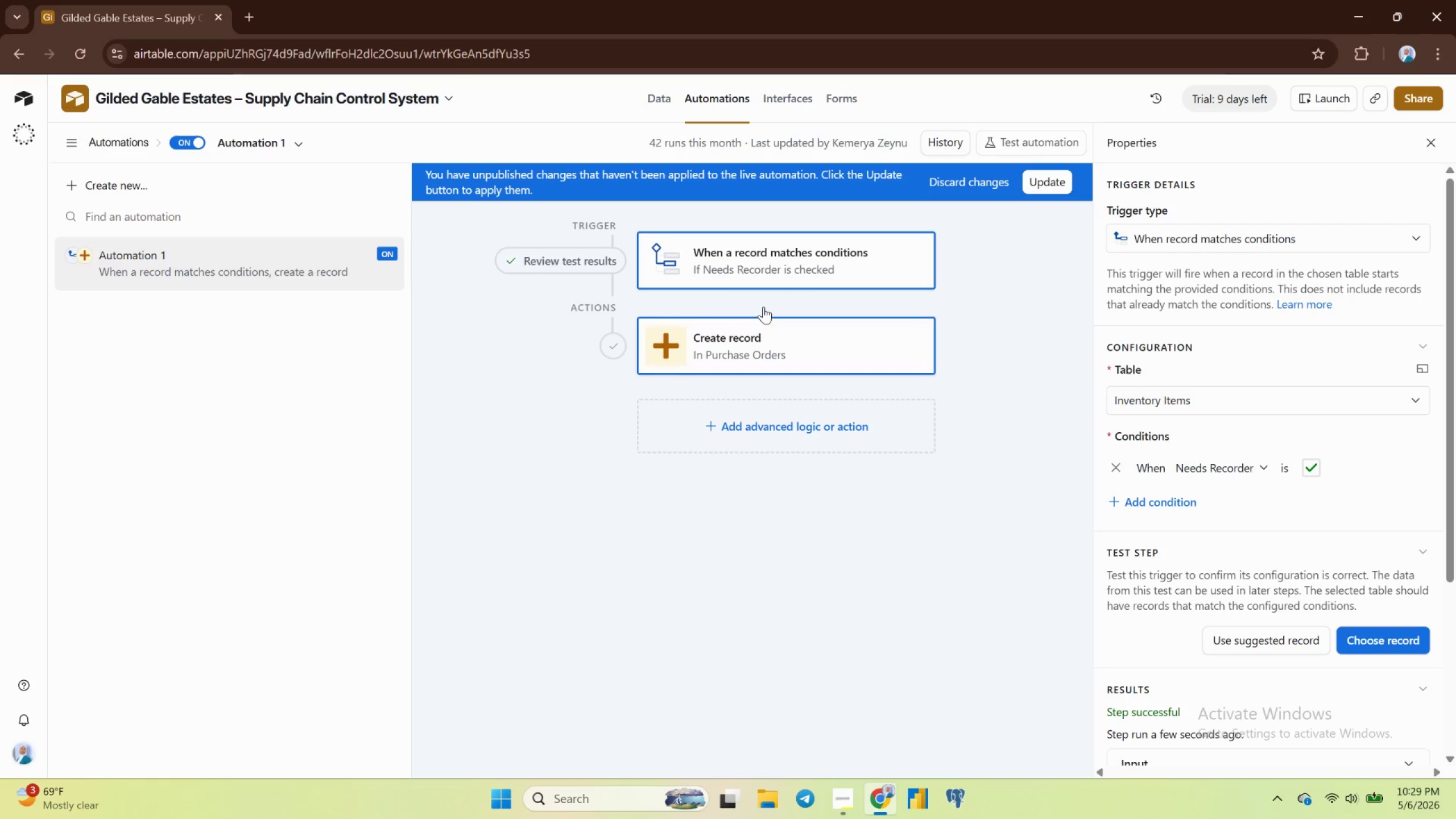 
wait(9.76)
 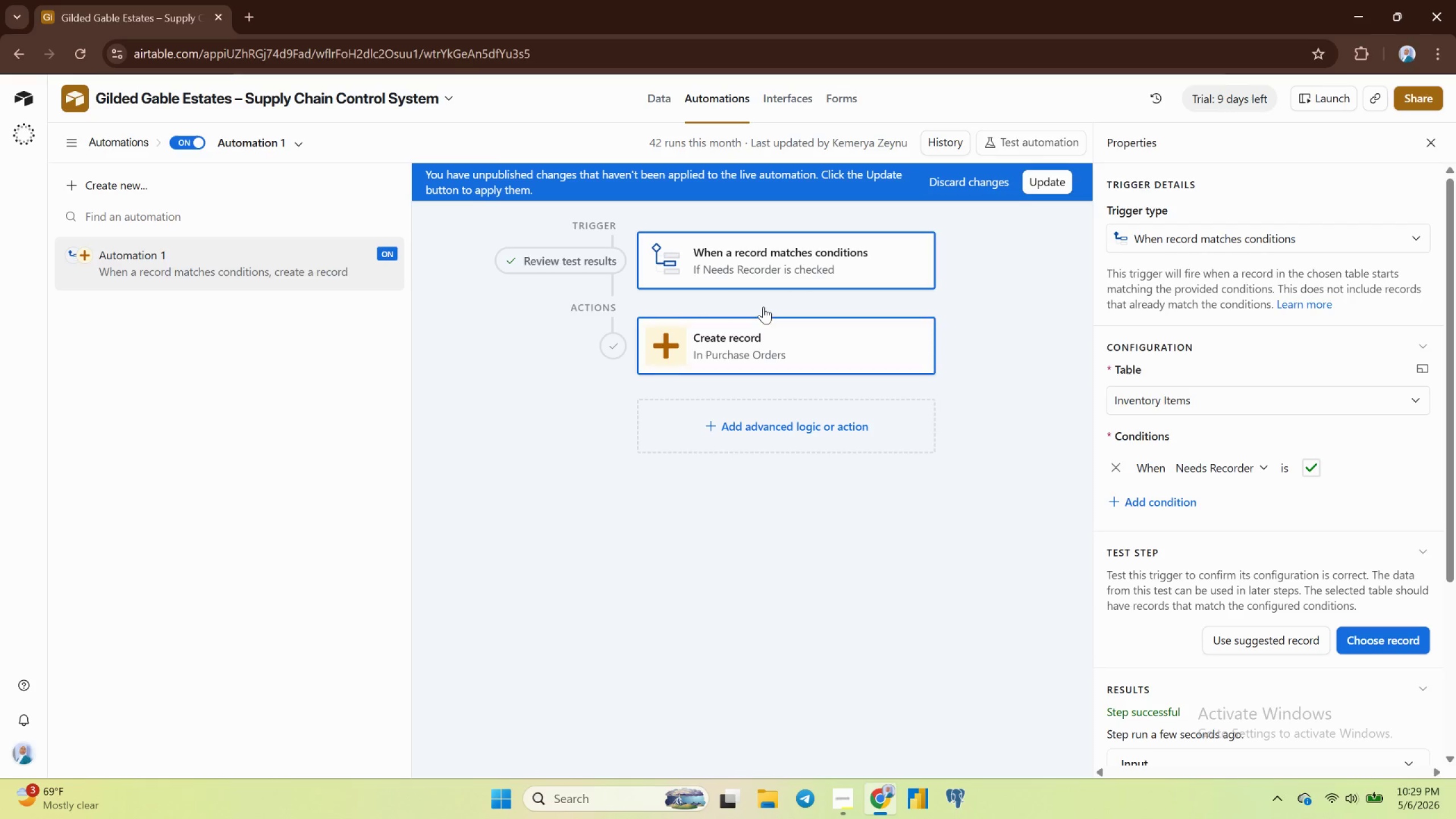 
left_click([1198, 235])
 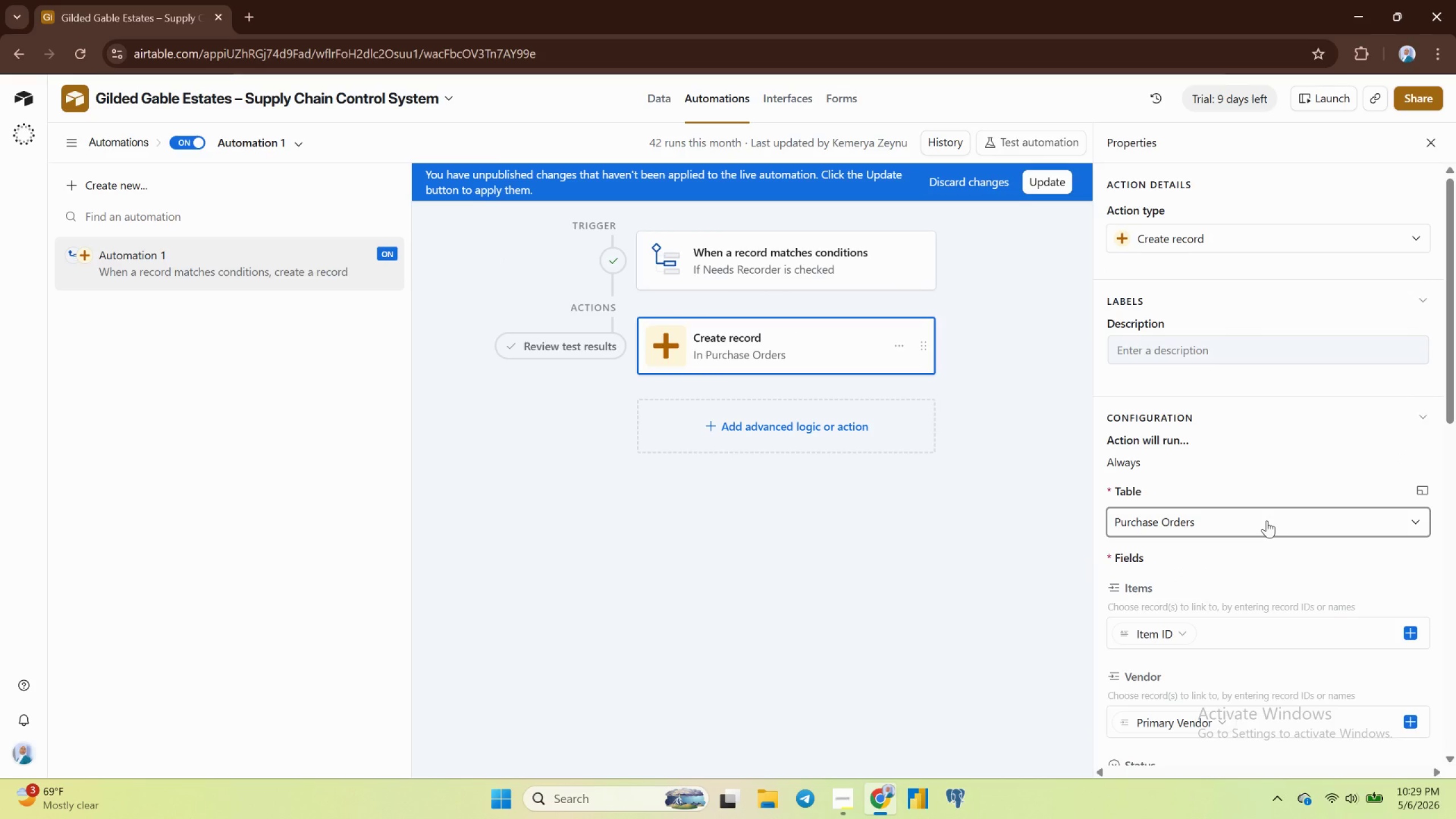 
scroll: coordinate [1269, 522], scroll_direction: down, amount: 8.0
 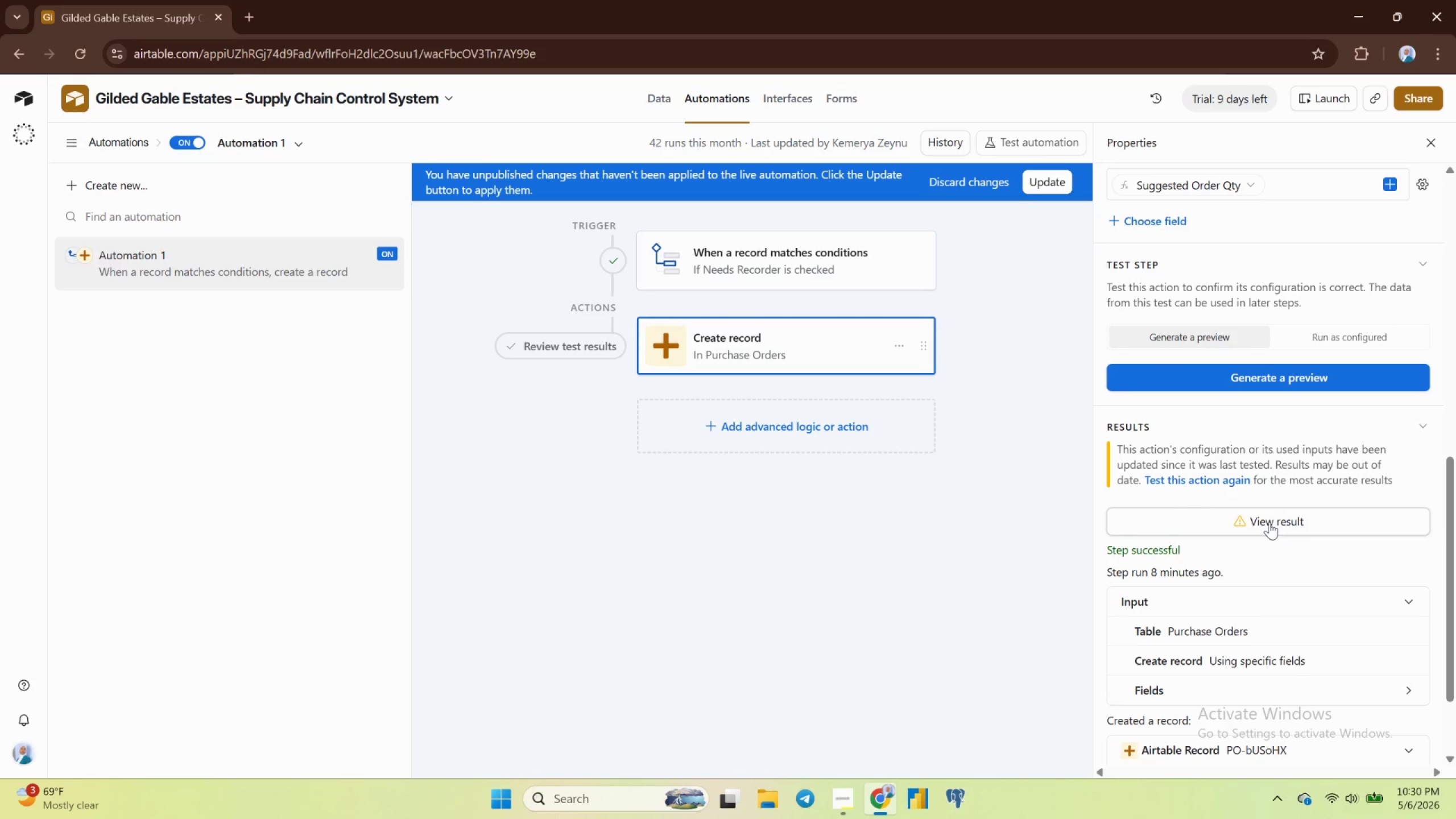 
left_click([1271, 523])
 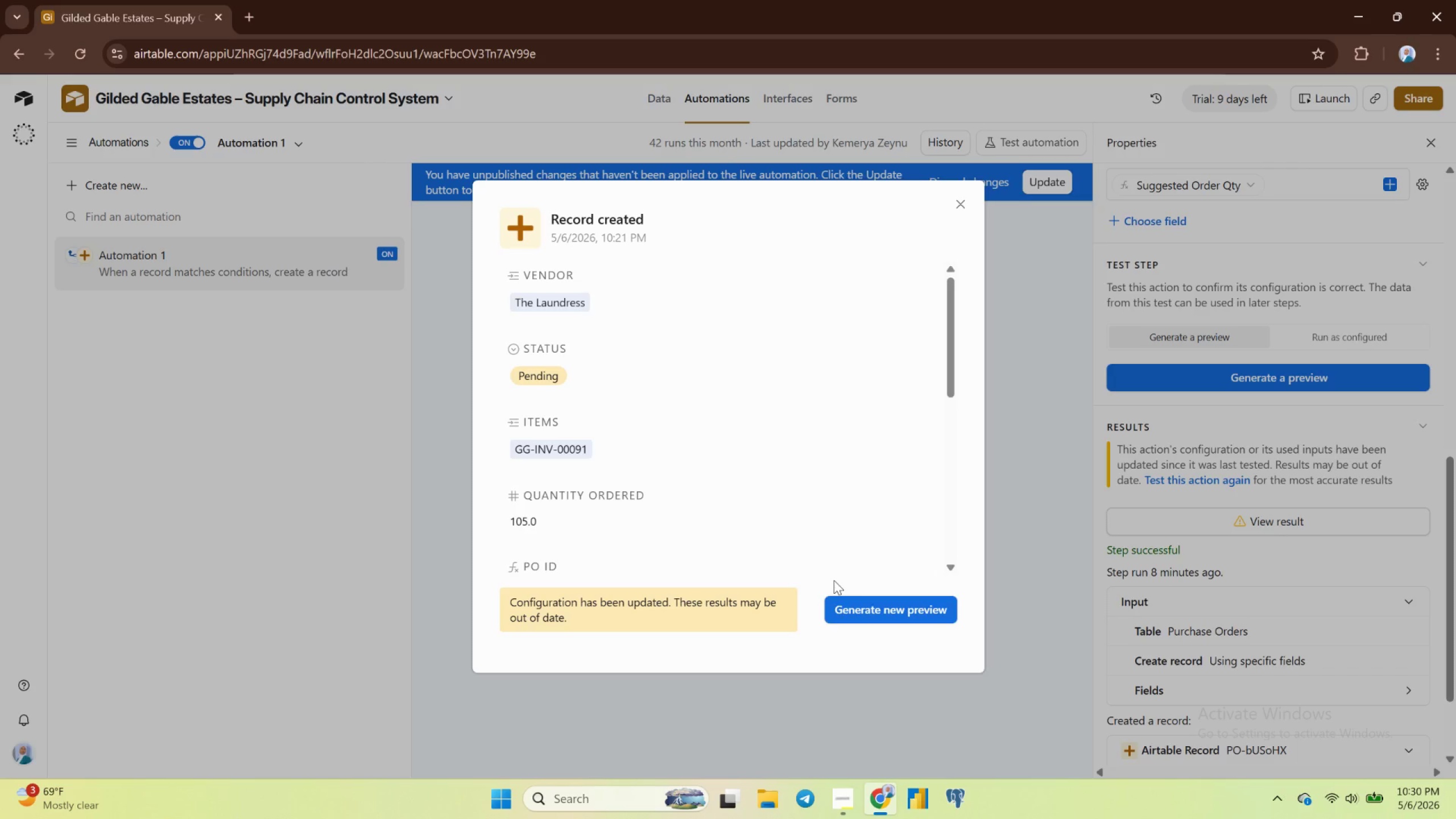 
left_click([870, 605])
 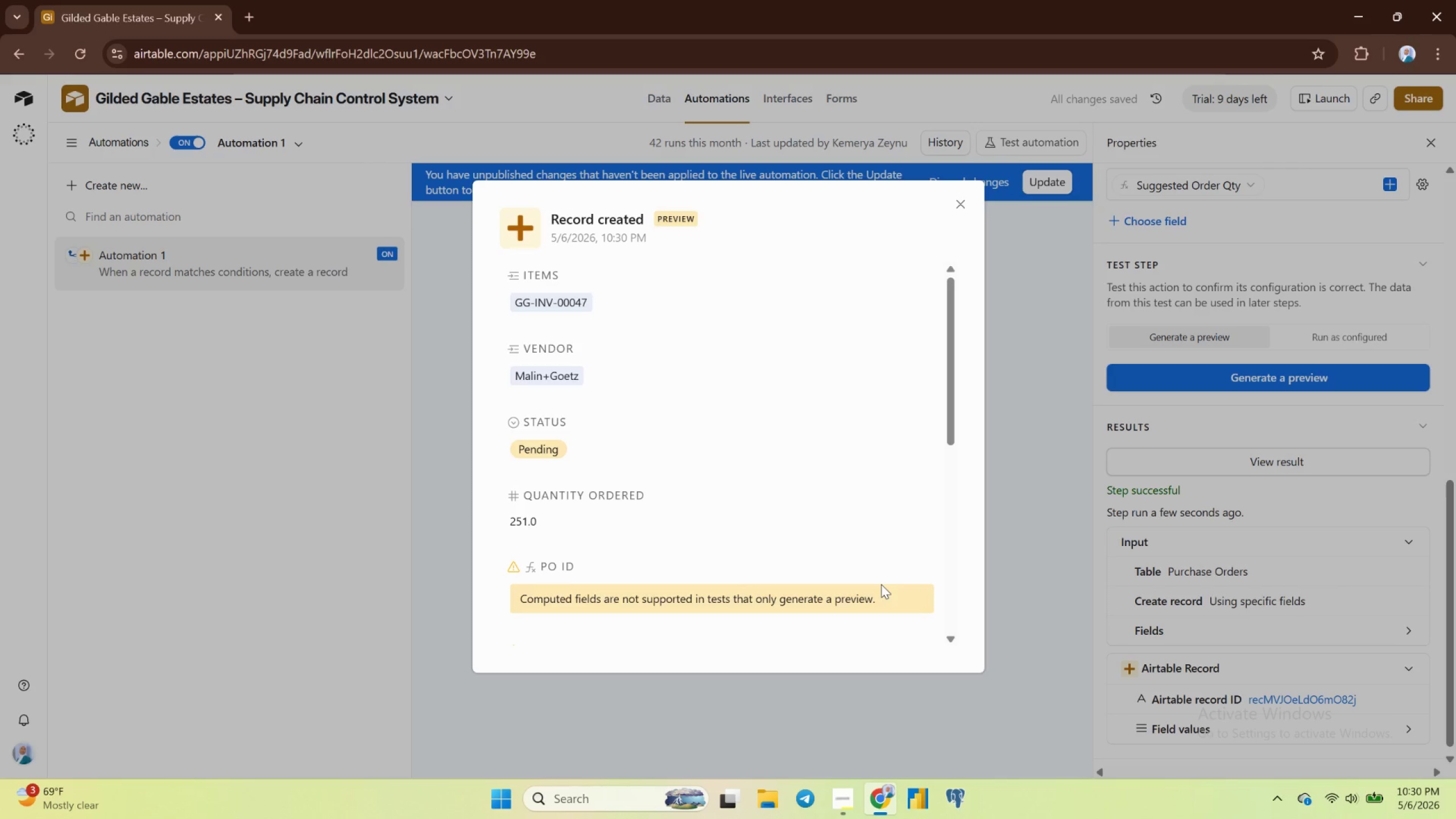 
scroll: coordinate [719, 454], scroll_direction: down, amount: 11.0
 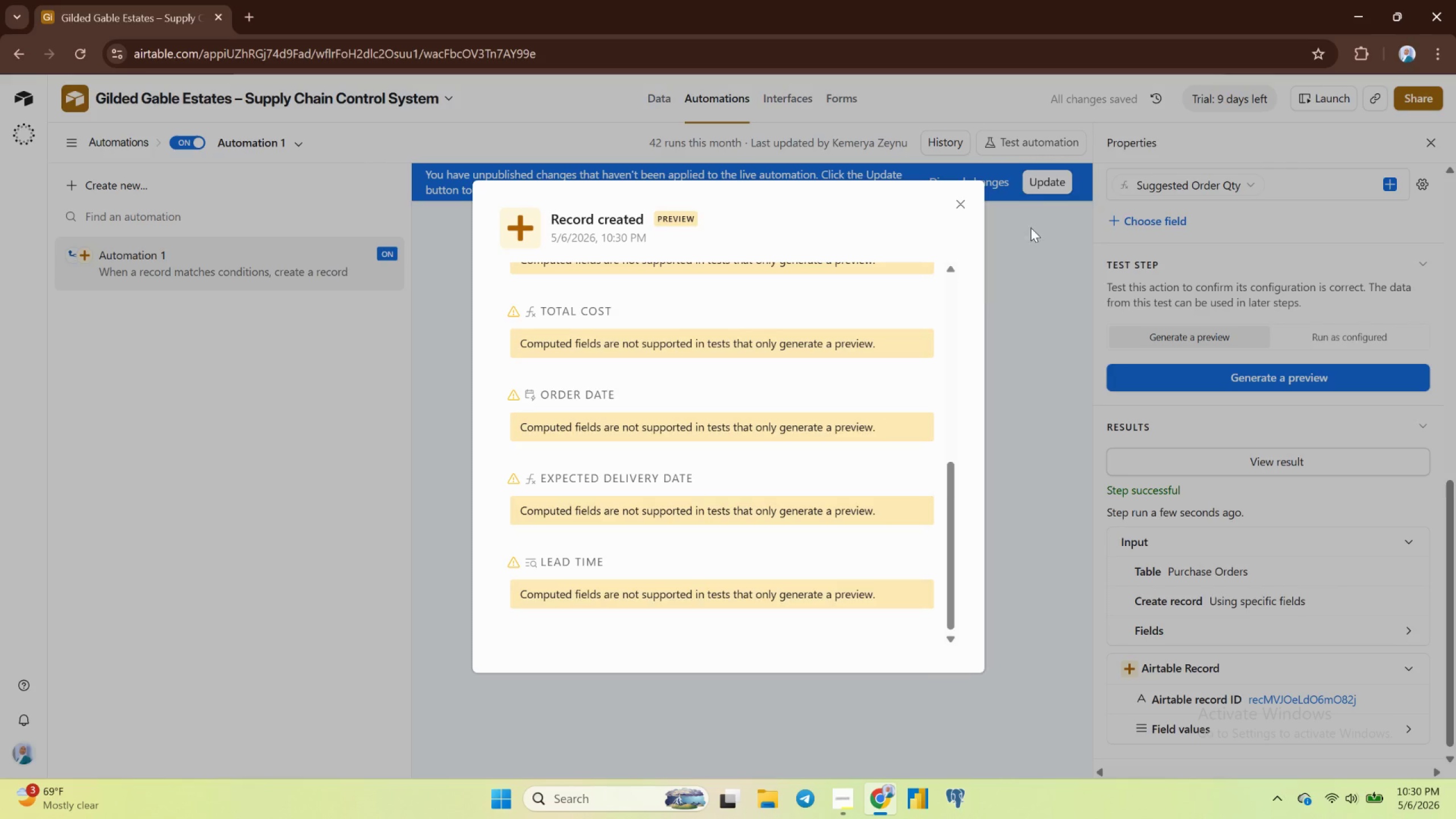 
left_click([1033, 311])
 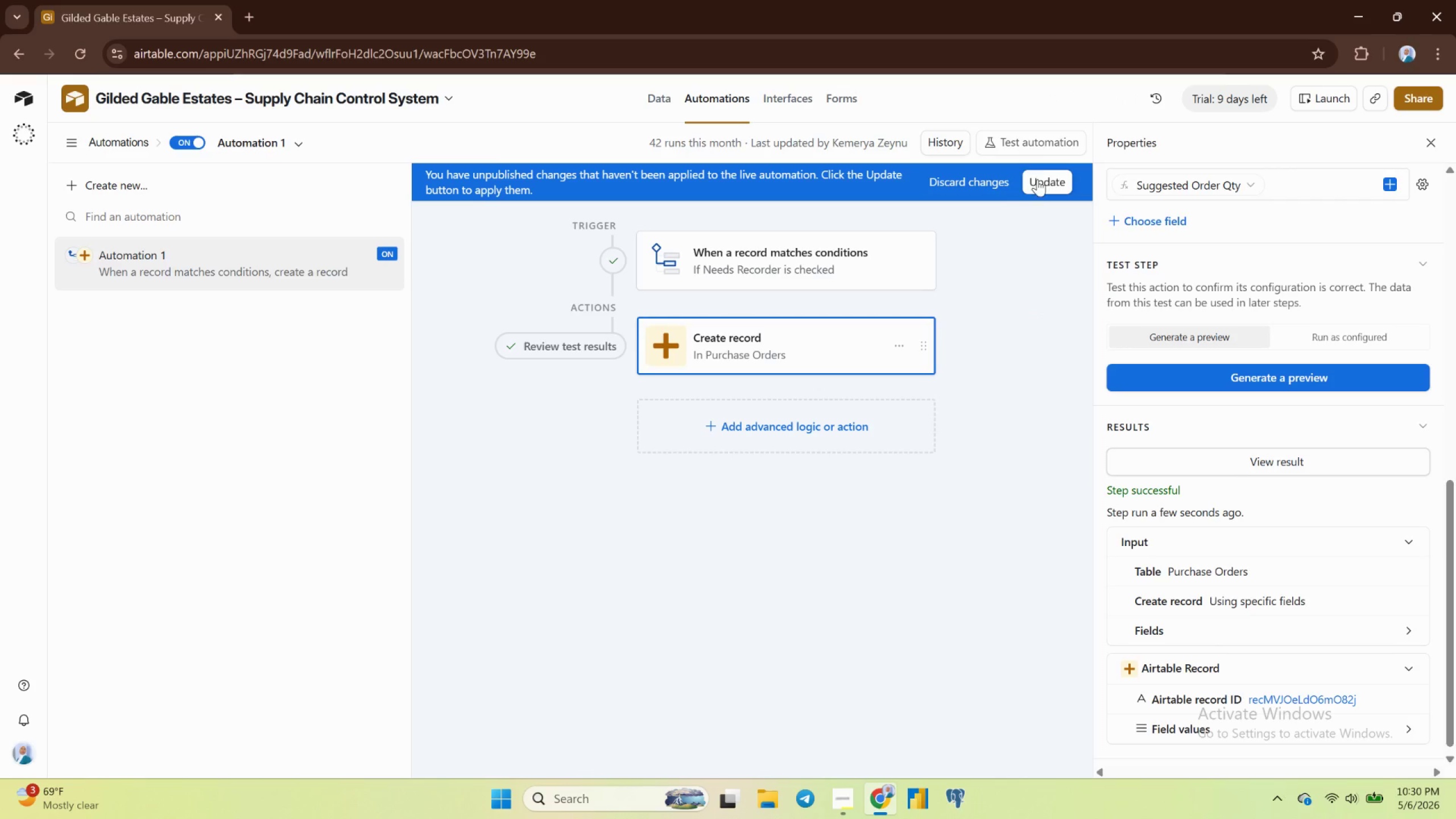 
left_click([1039, 179])
 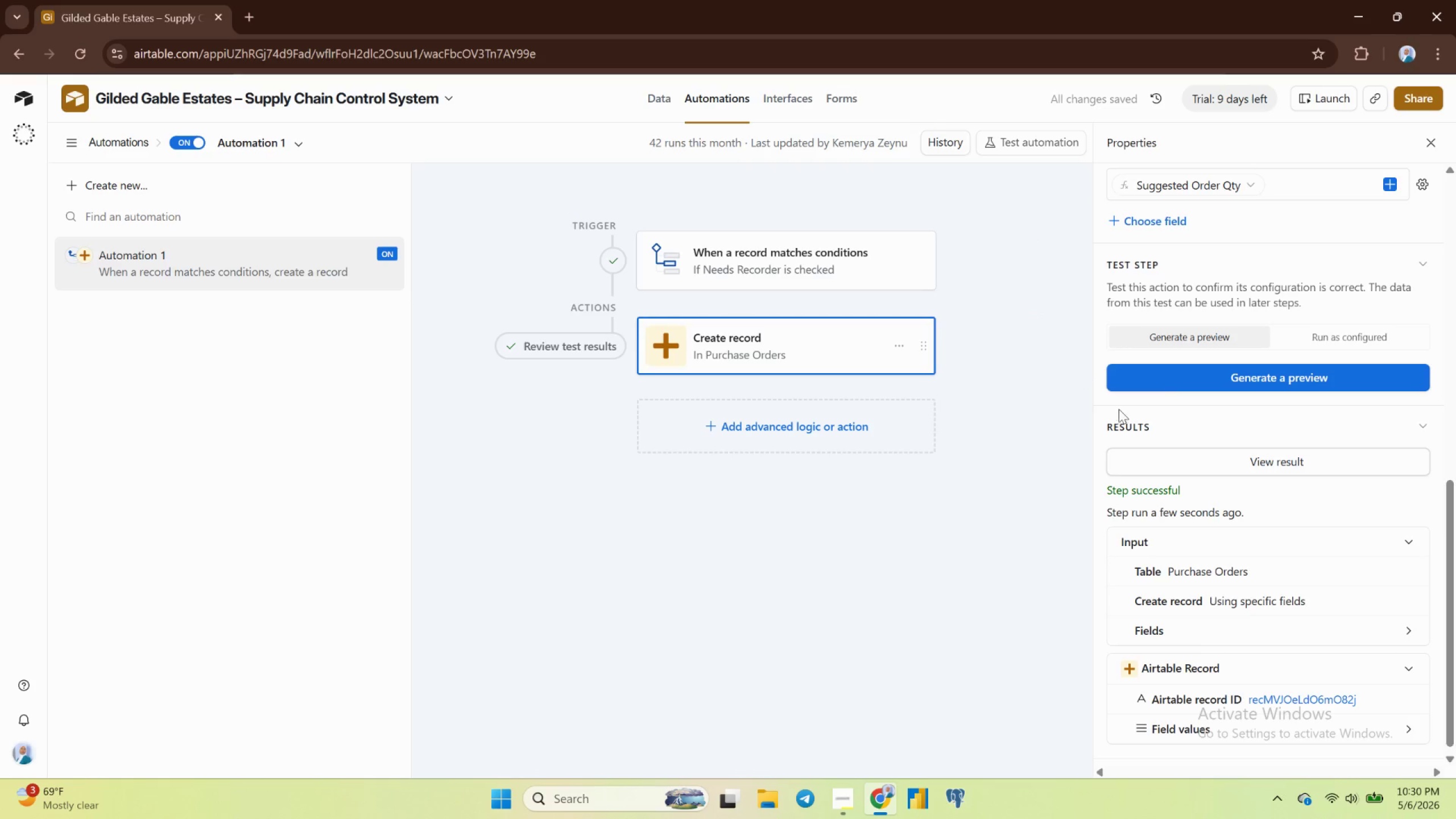 
scroll: coordinate [1213, 581], scroll_direction: down, amount: 4.0
 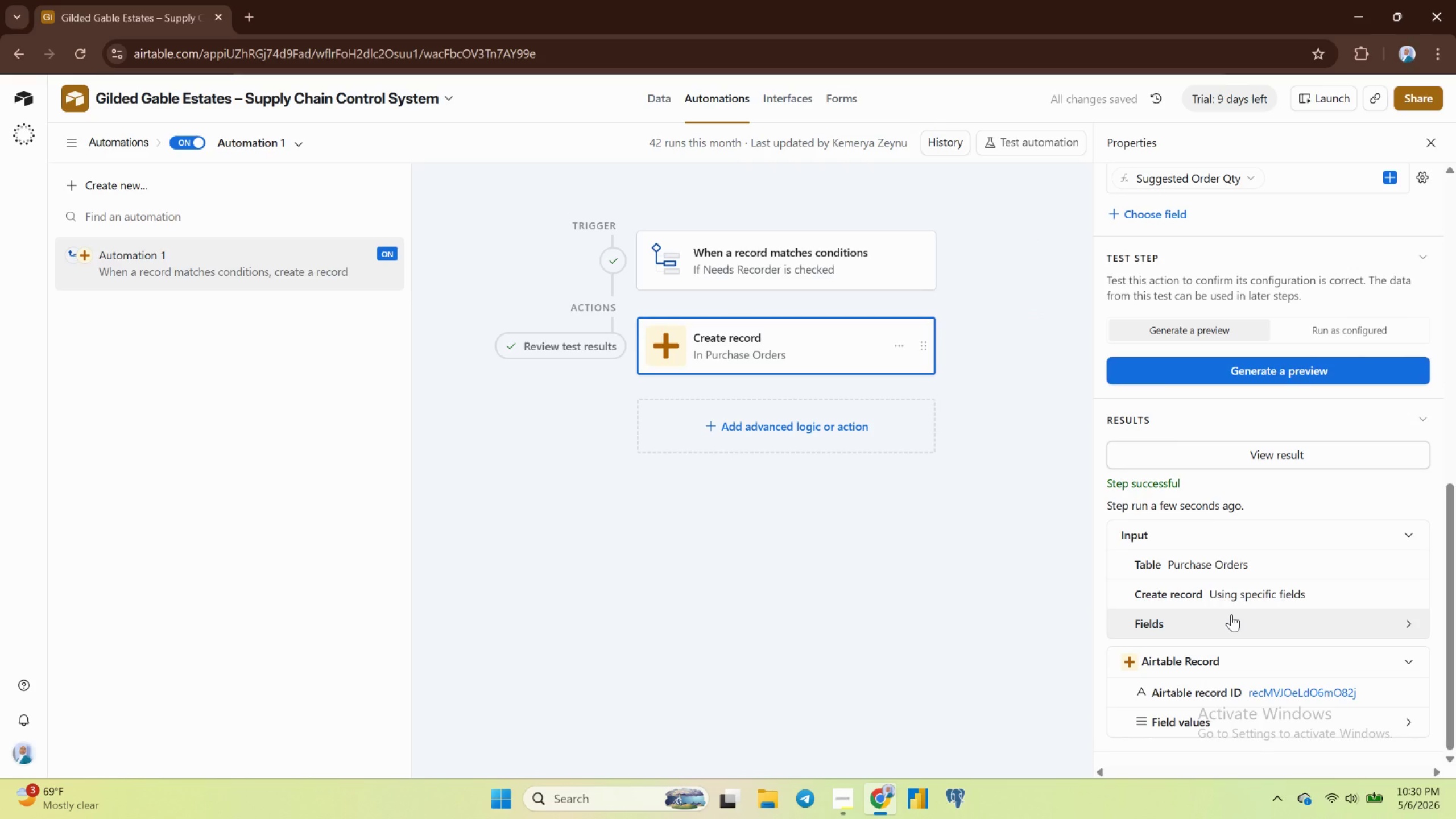 
scroll: coordinate [1232, 610], scroll_direction: up, amount: 13.0
 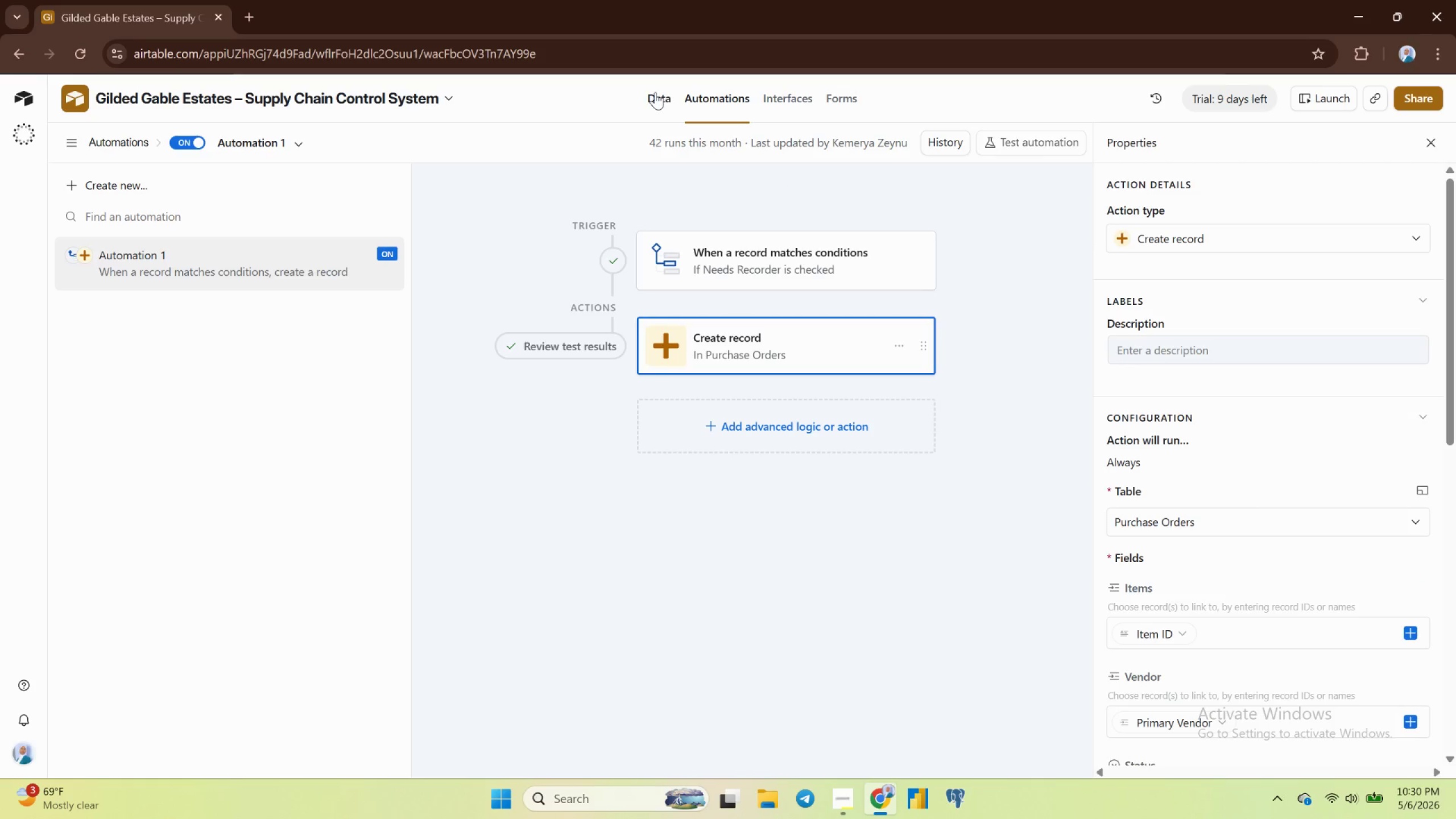 
left_click([656, 91])
 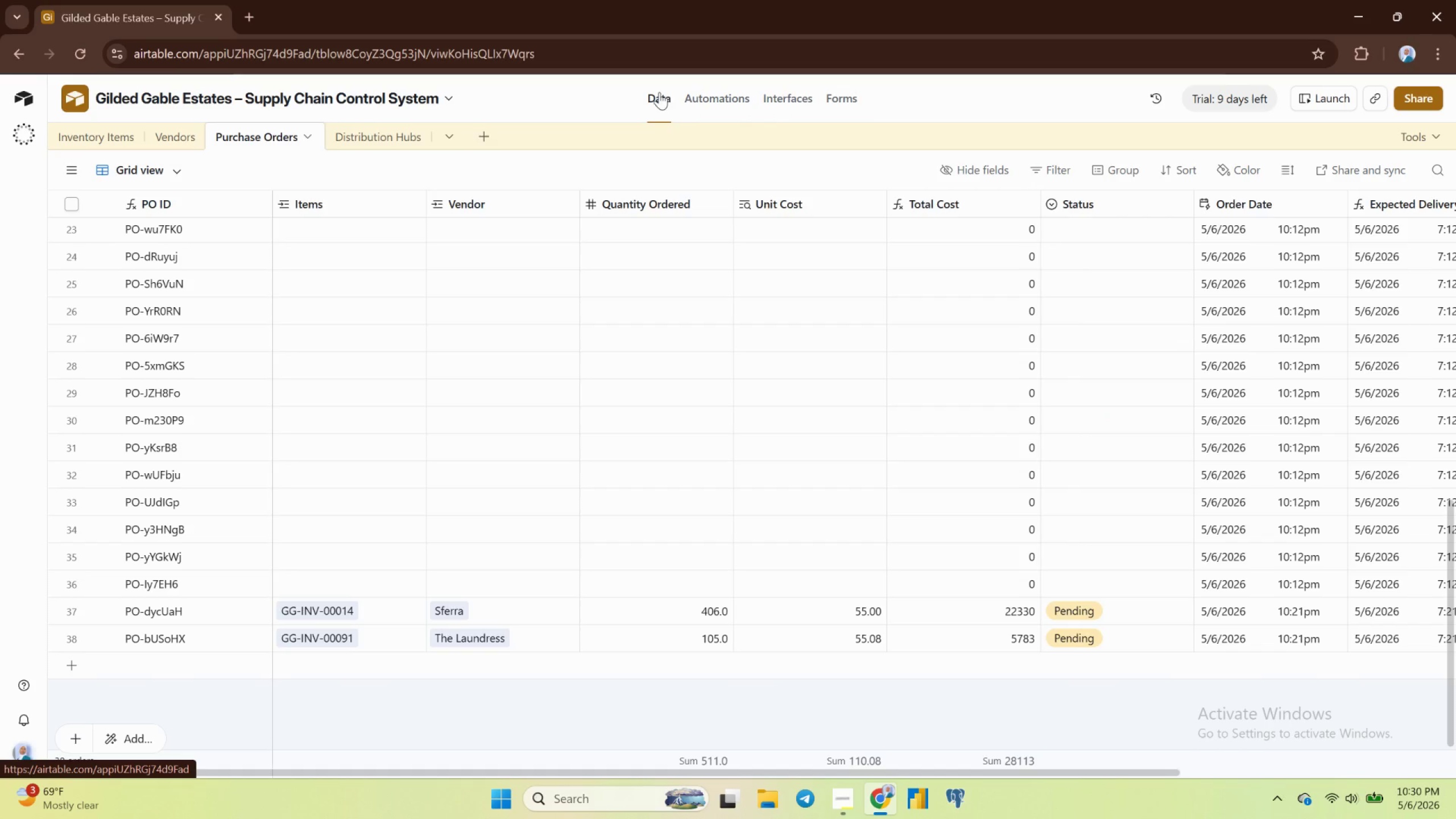 
wait(6.21)
 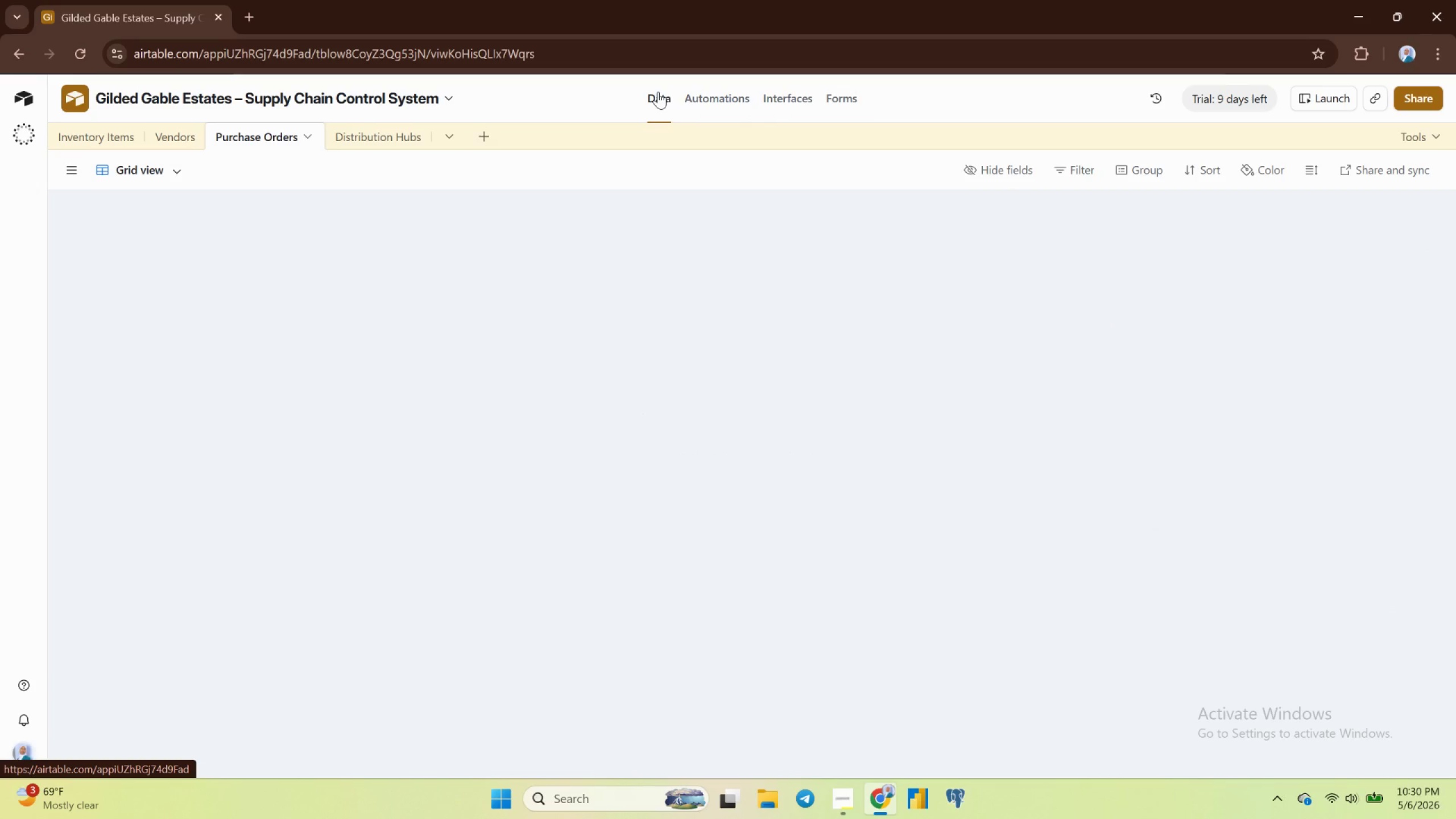 
scroll: coordinate [728, 442], scroll_direction: up, amount: 12.0
 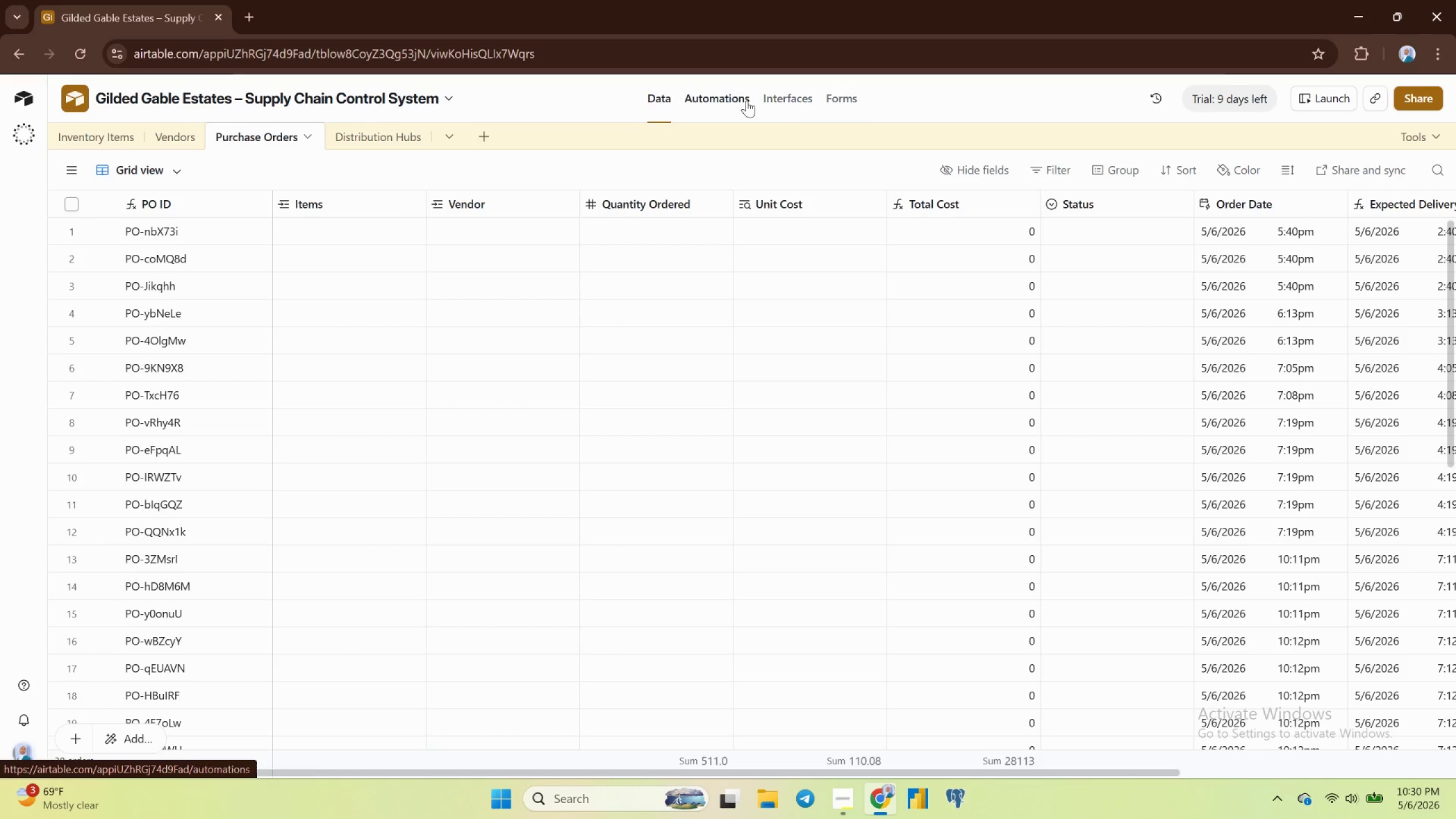 
left_click([737, 100])
 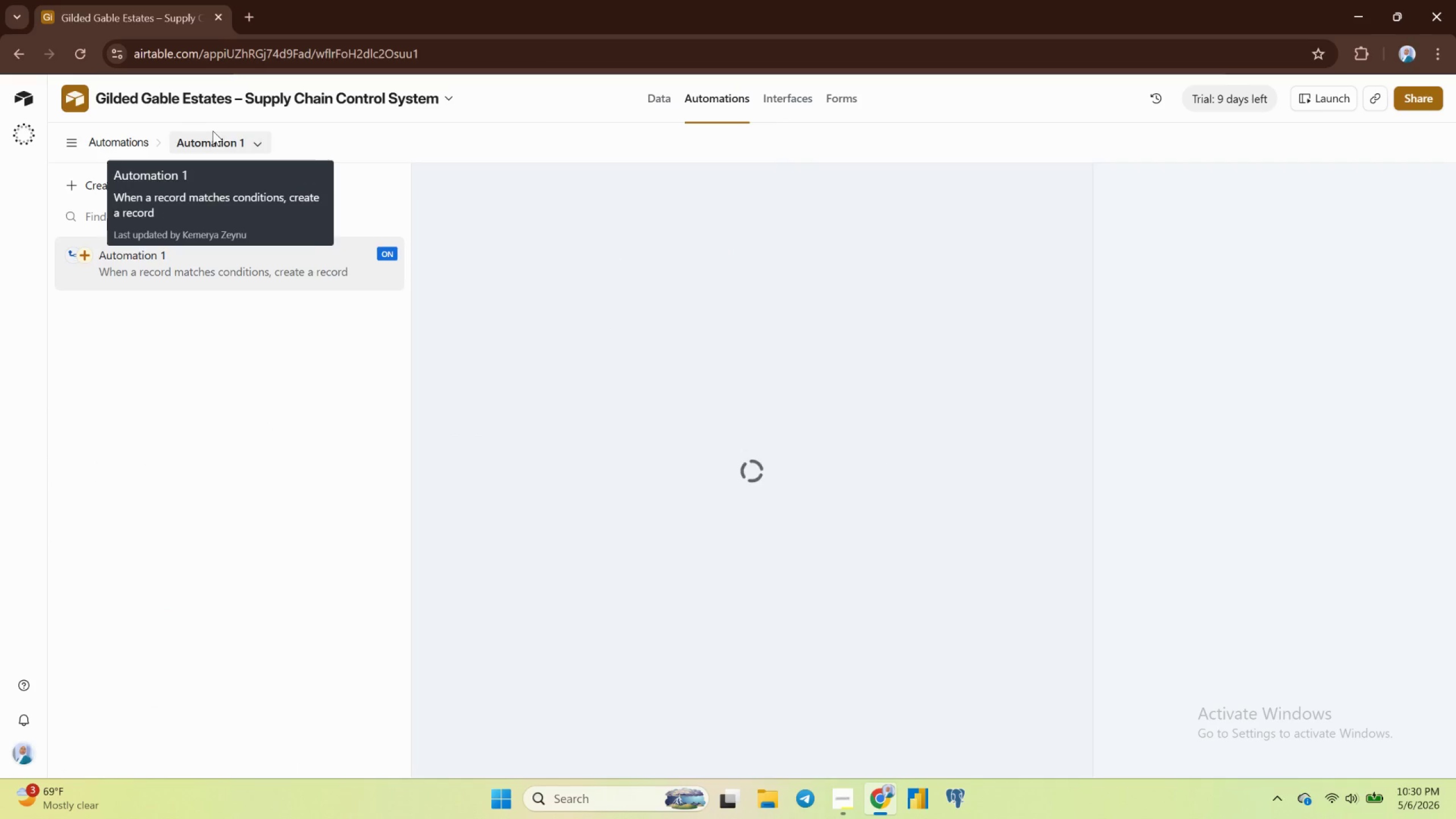 
wait(5.98)
 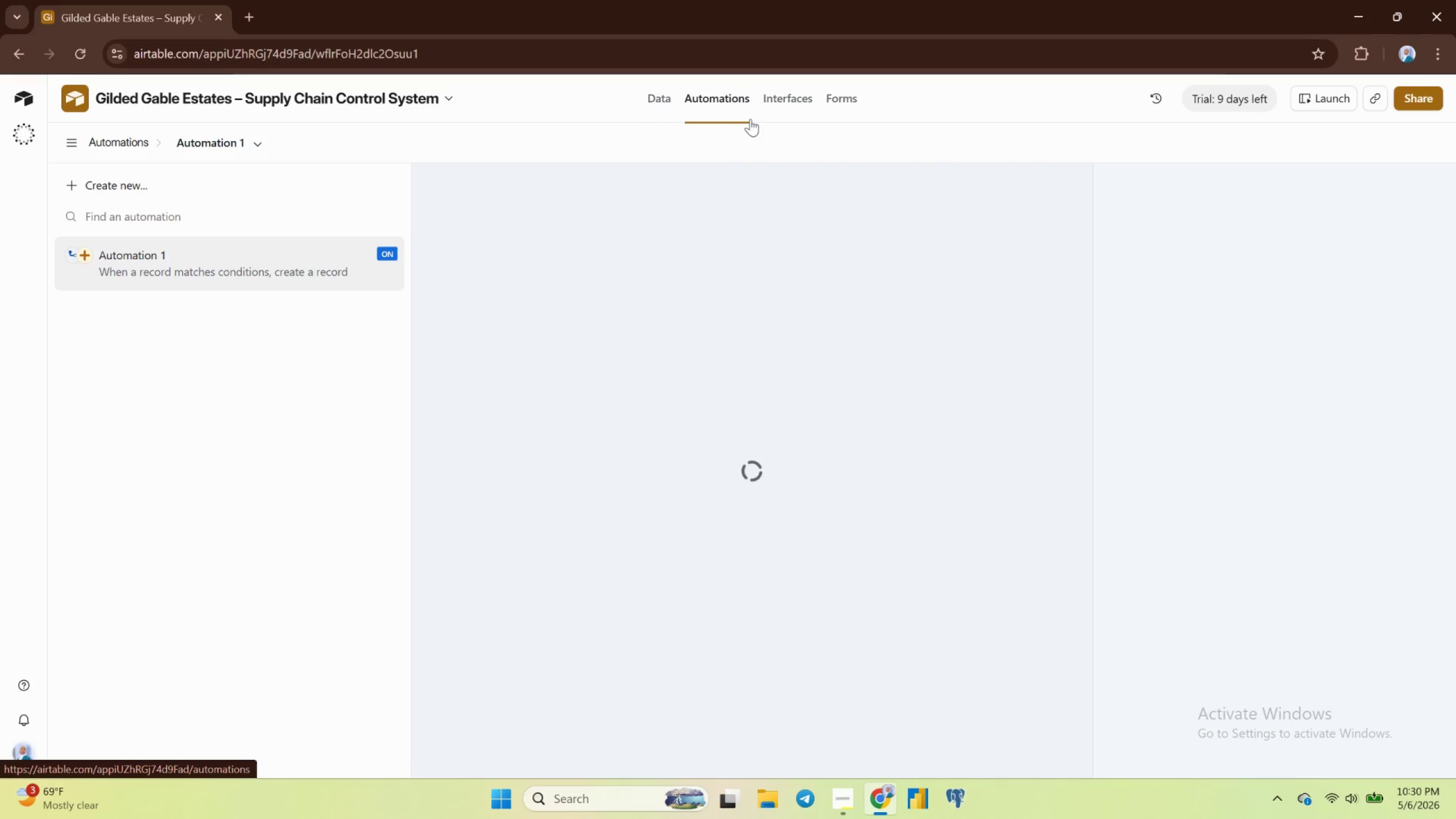 
left_click([110, 150])
 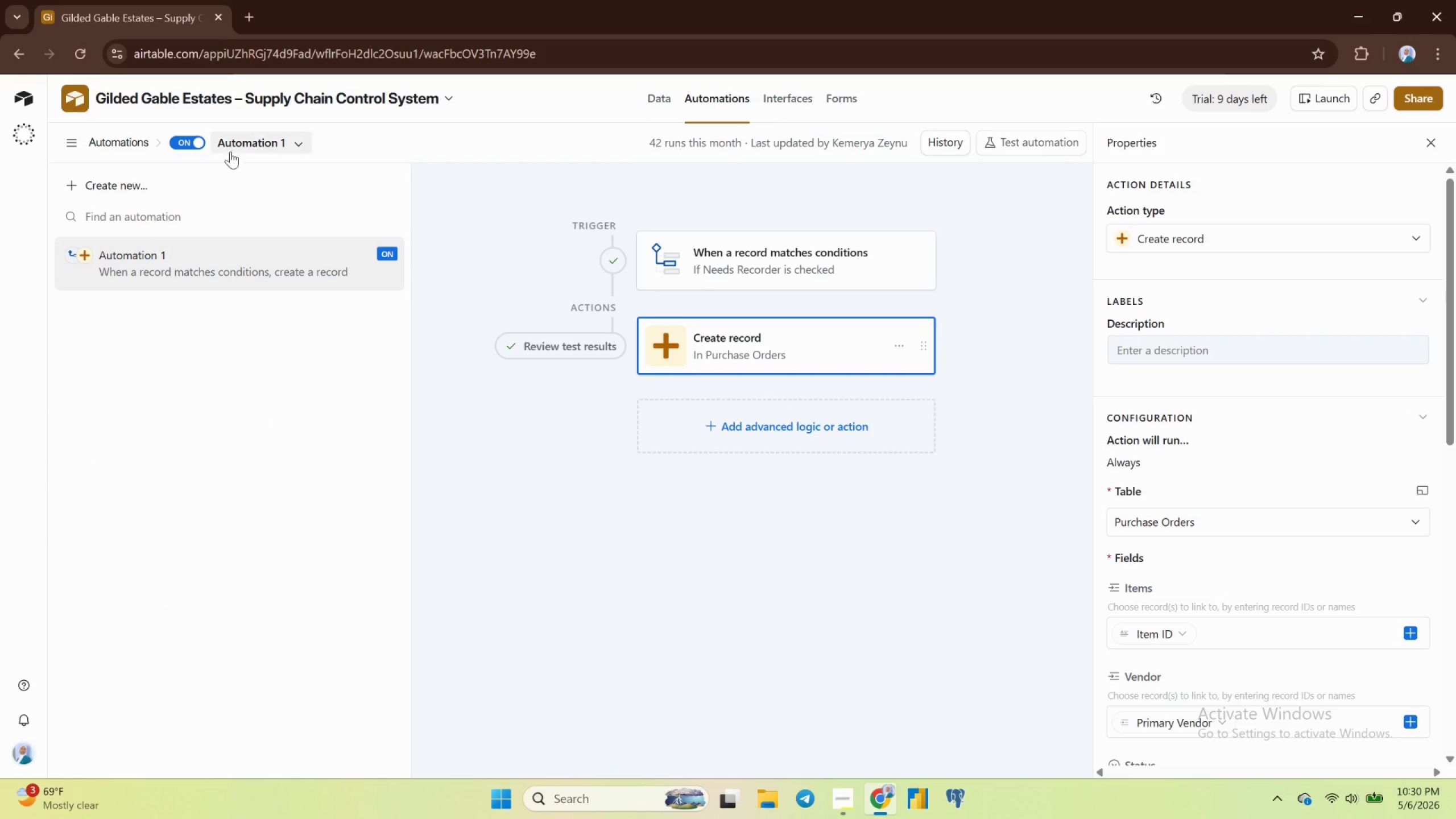 
left_click([264, 143])
 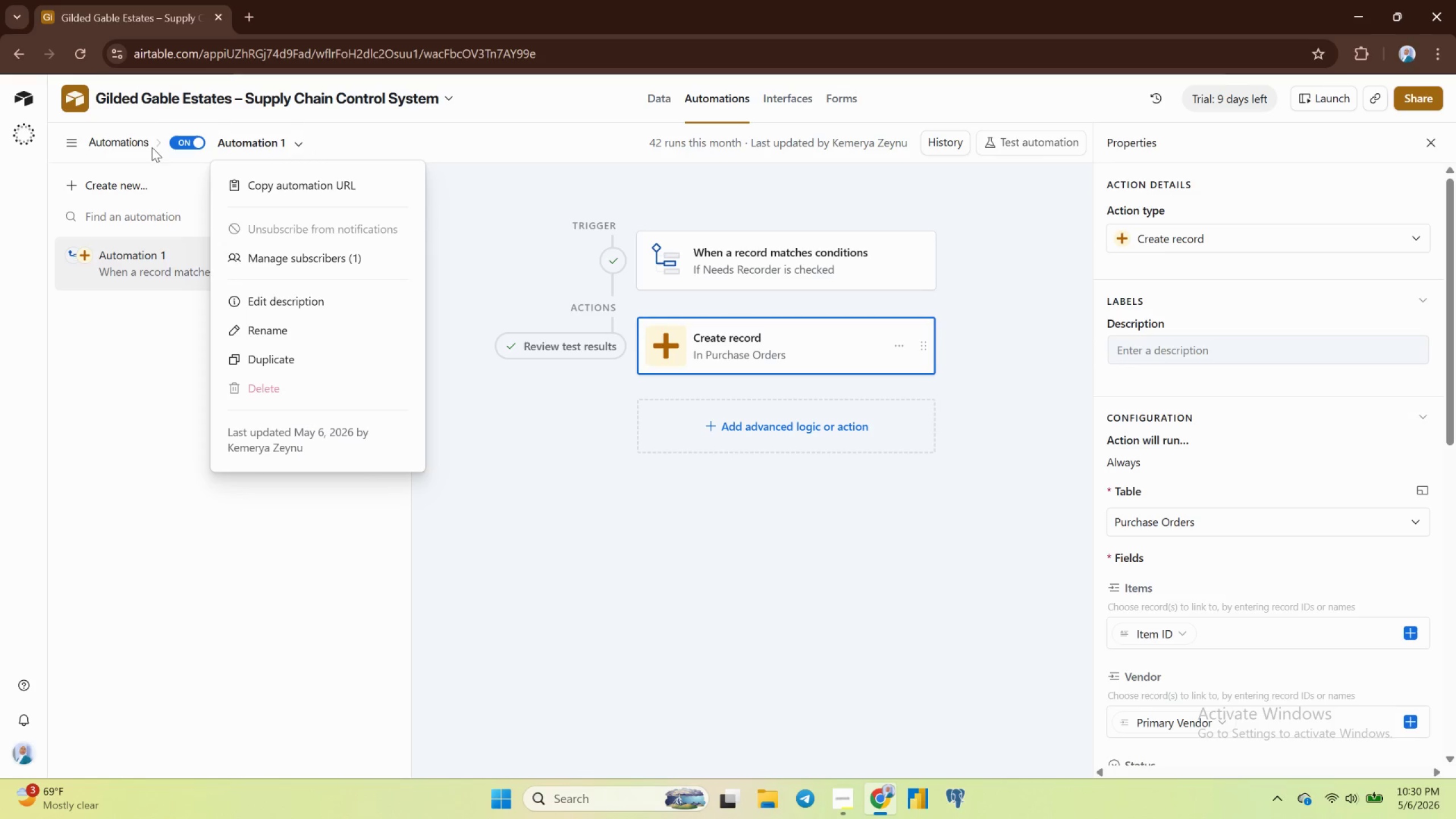 
left_click([135, 146])
 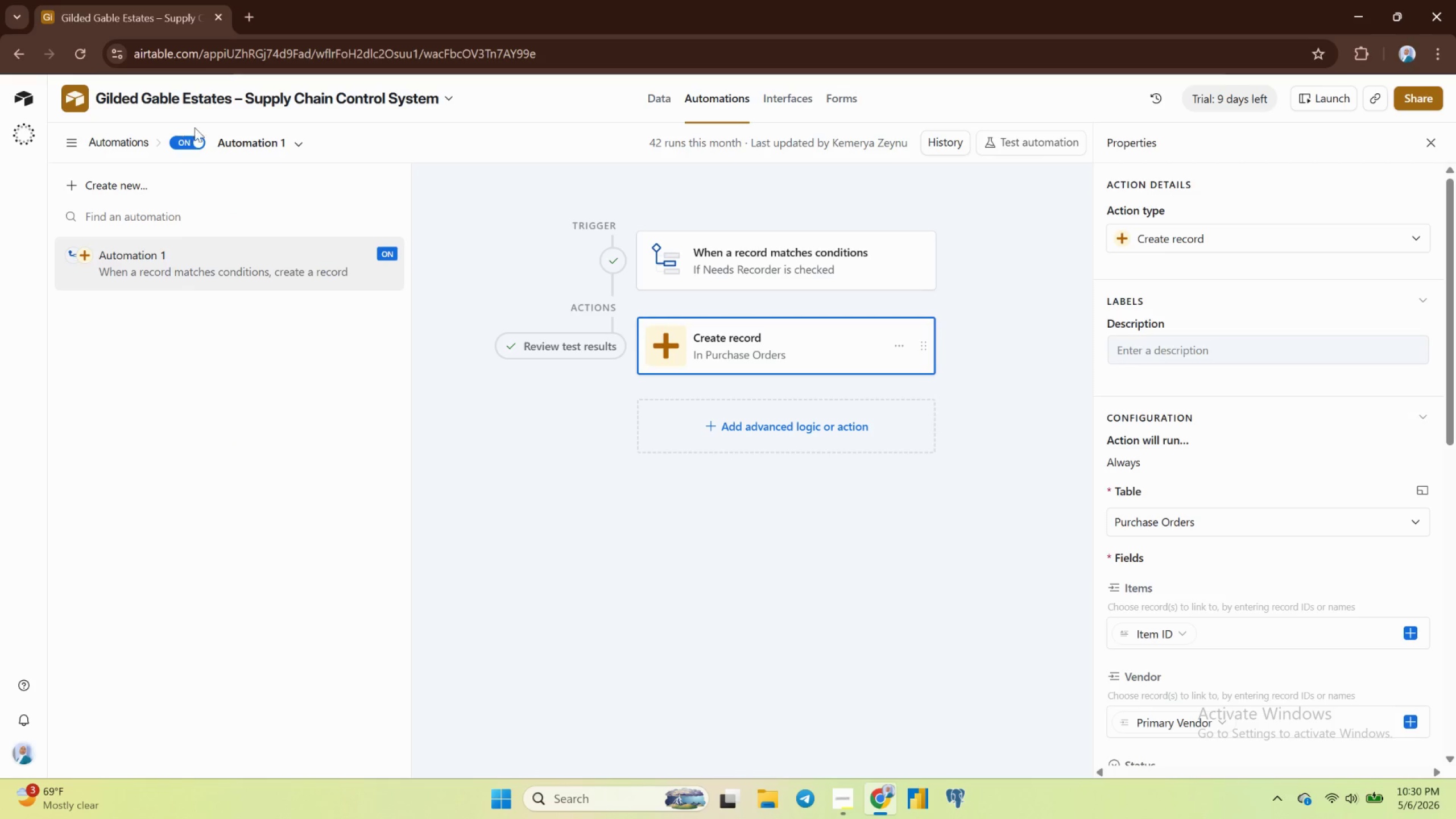 
mouse_move([181, 145])
 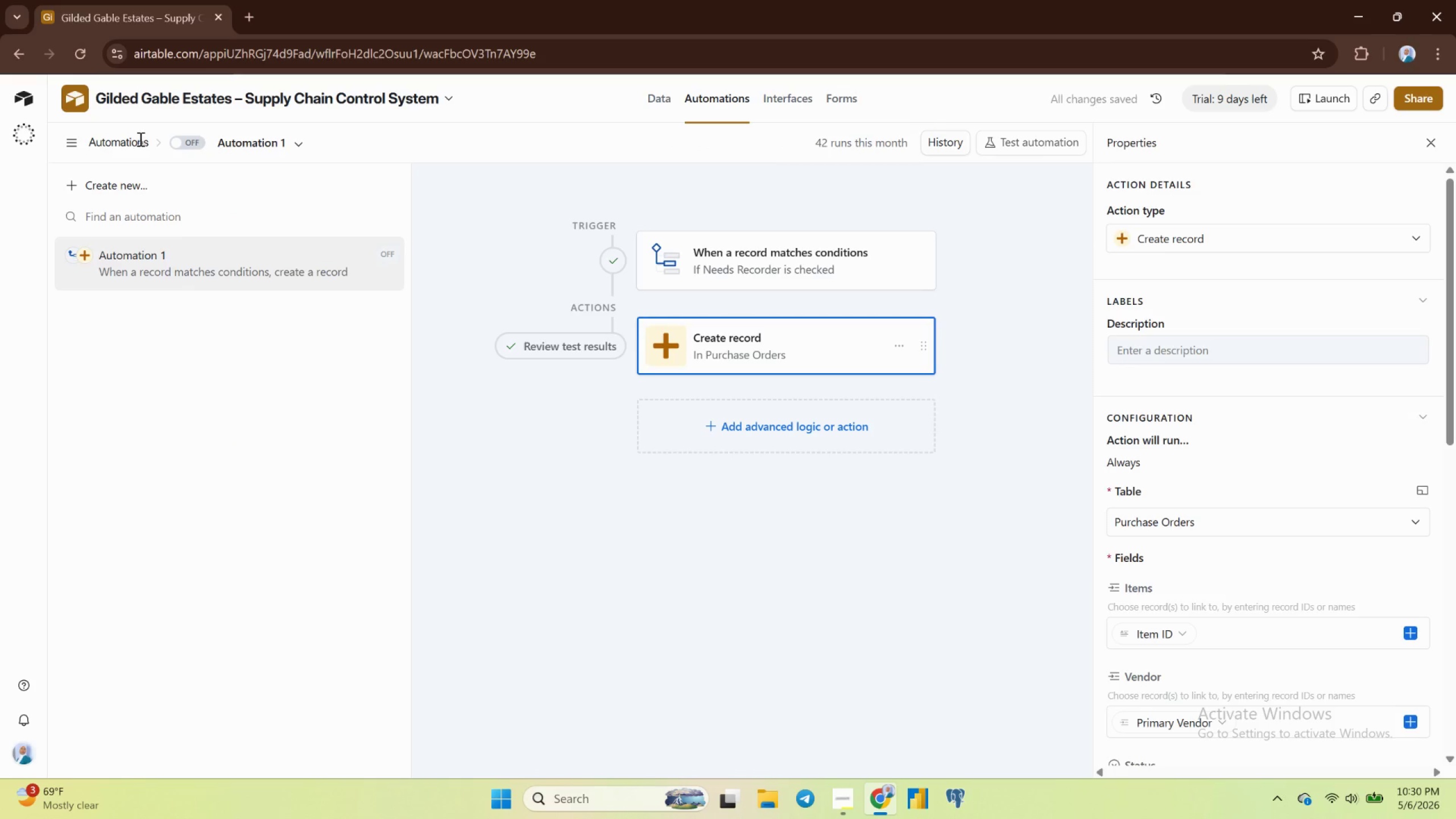 
left_click([138, 139])
 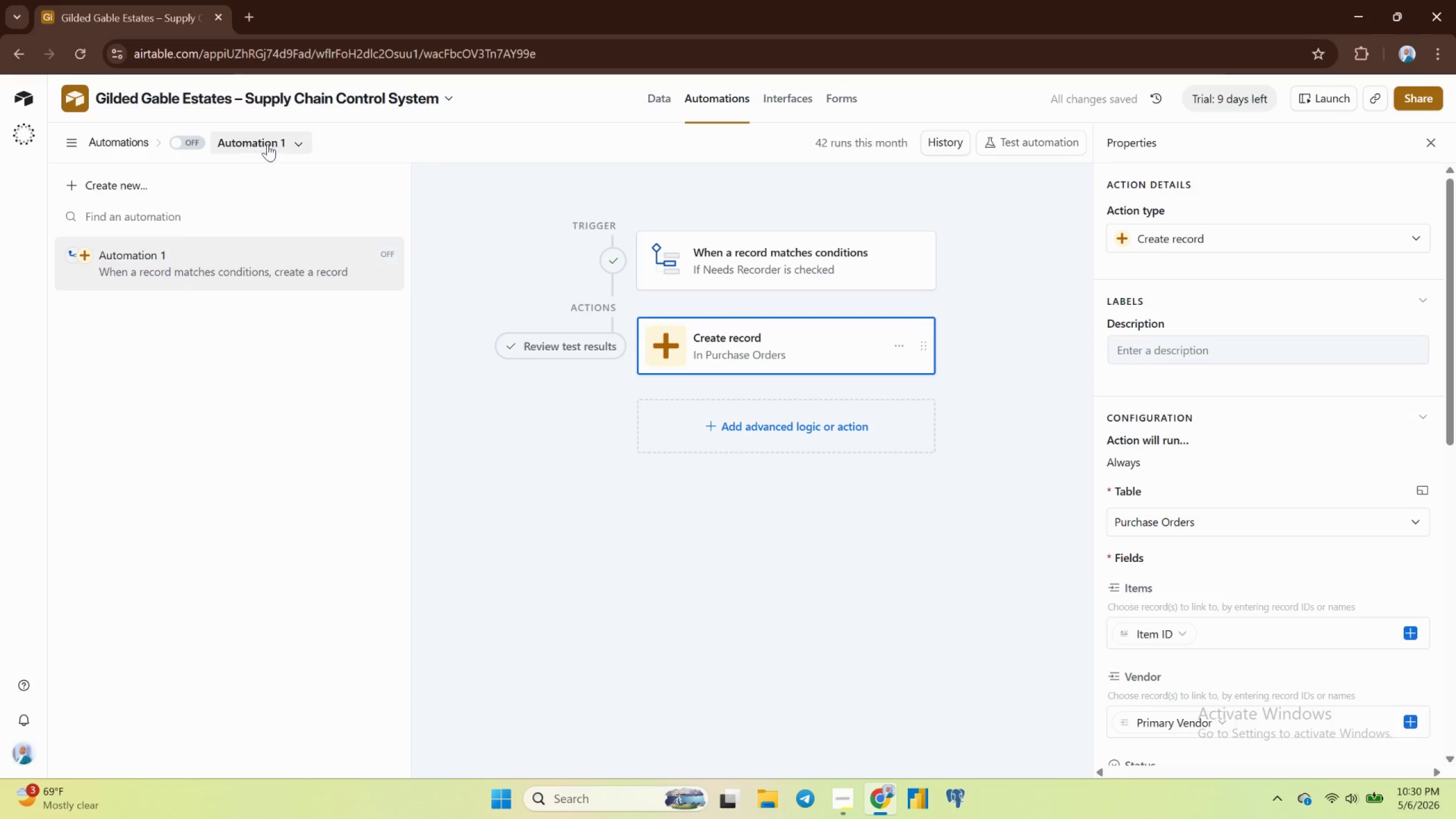 
mouse_move([255, 151])
 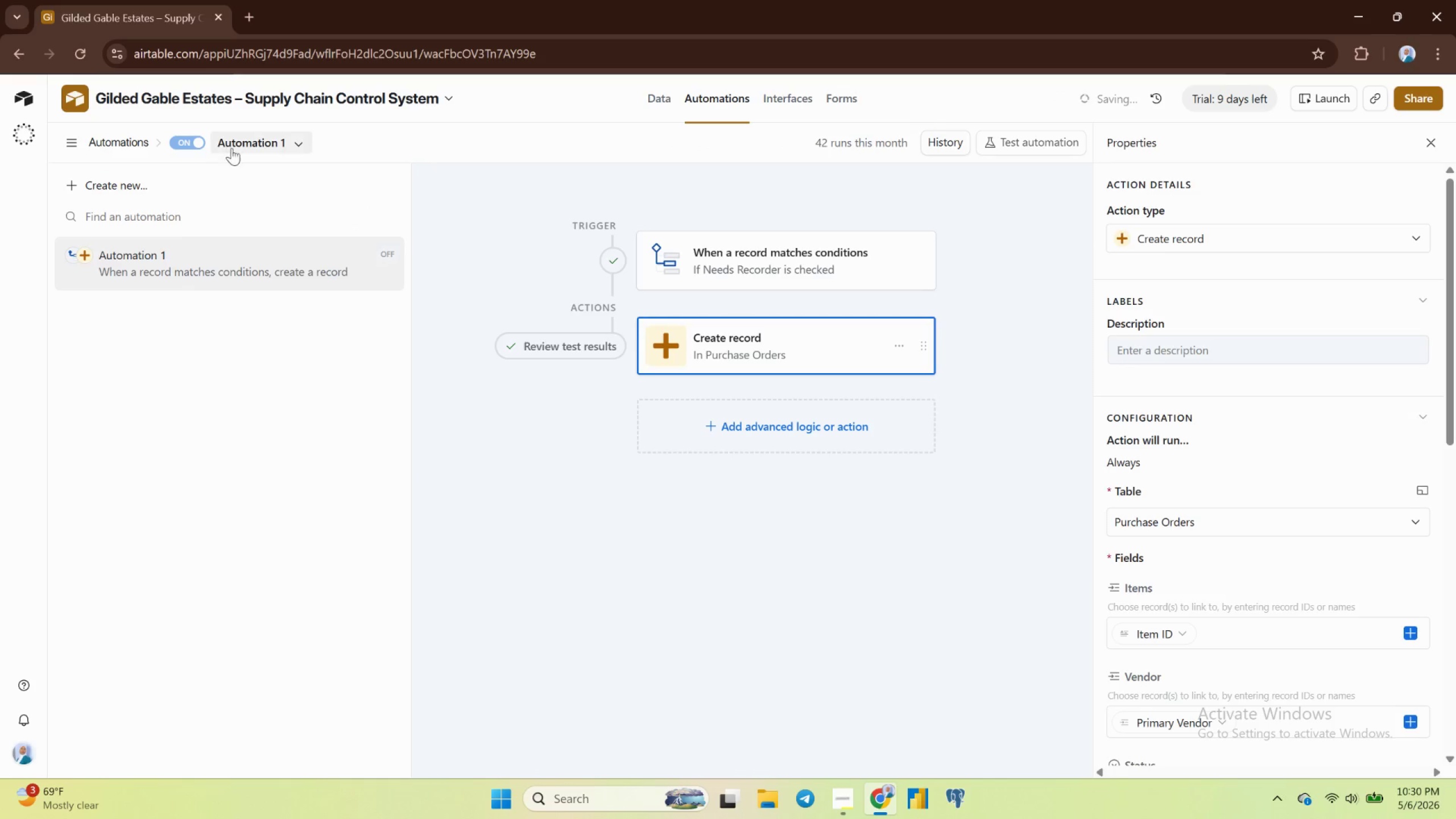 
left_click([263, 140])
 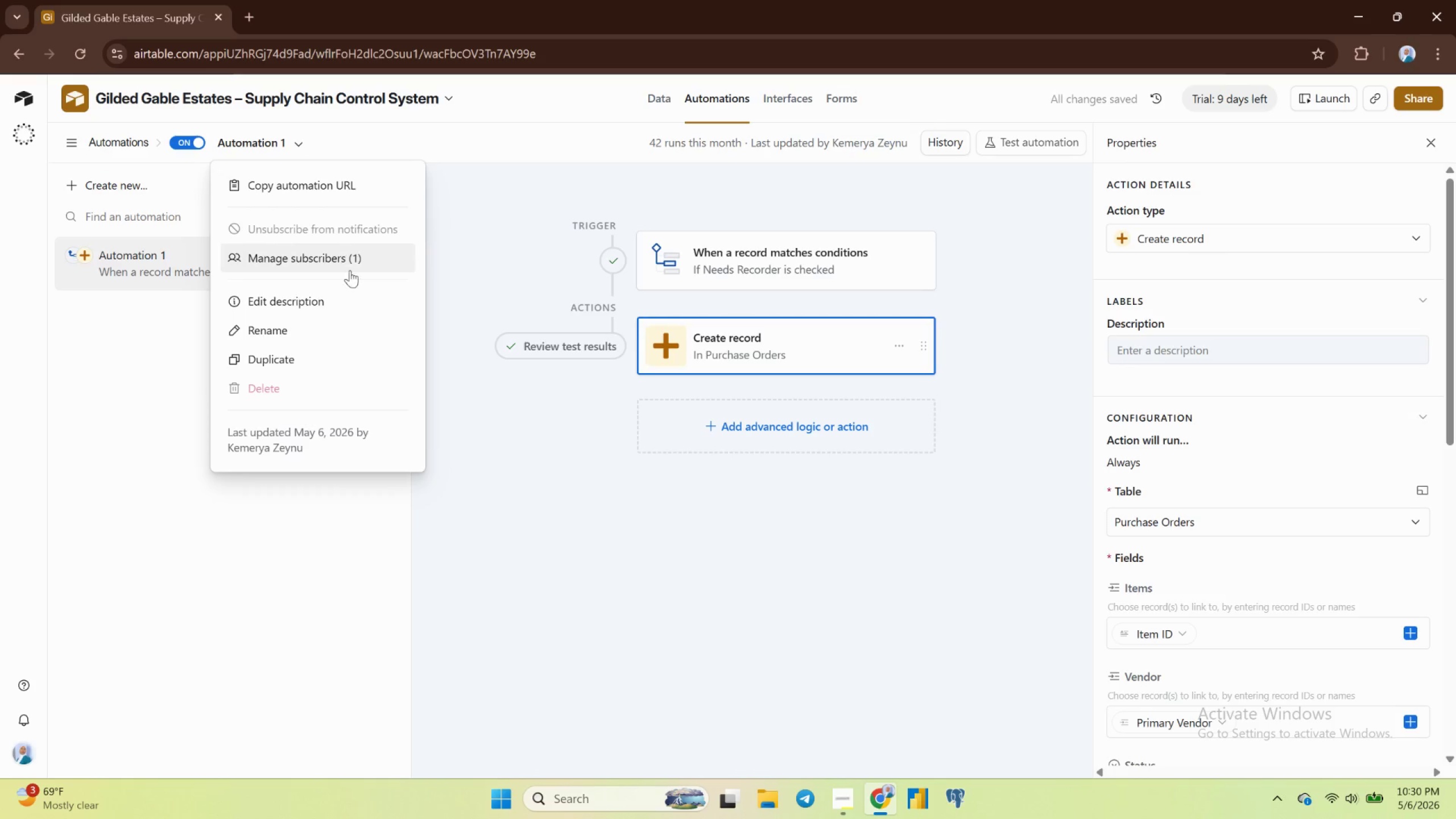 
scroll: coordinate [336, 290], scroll_direction: down, amount: 1.0
 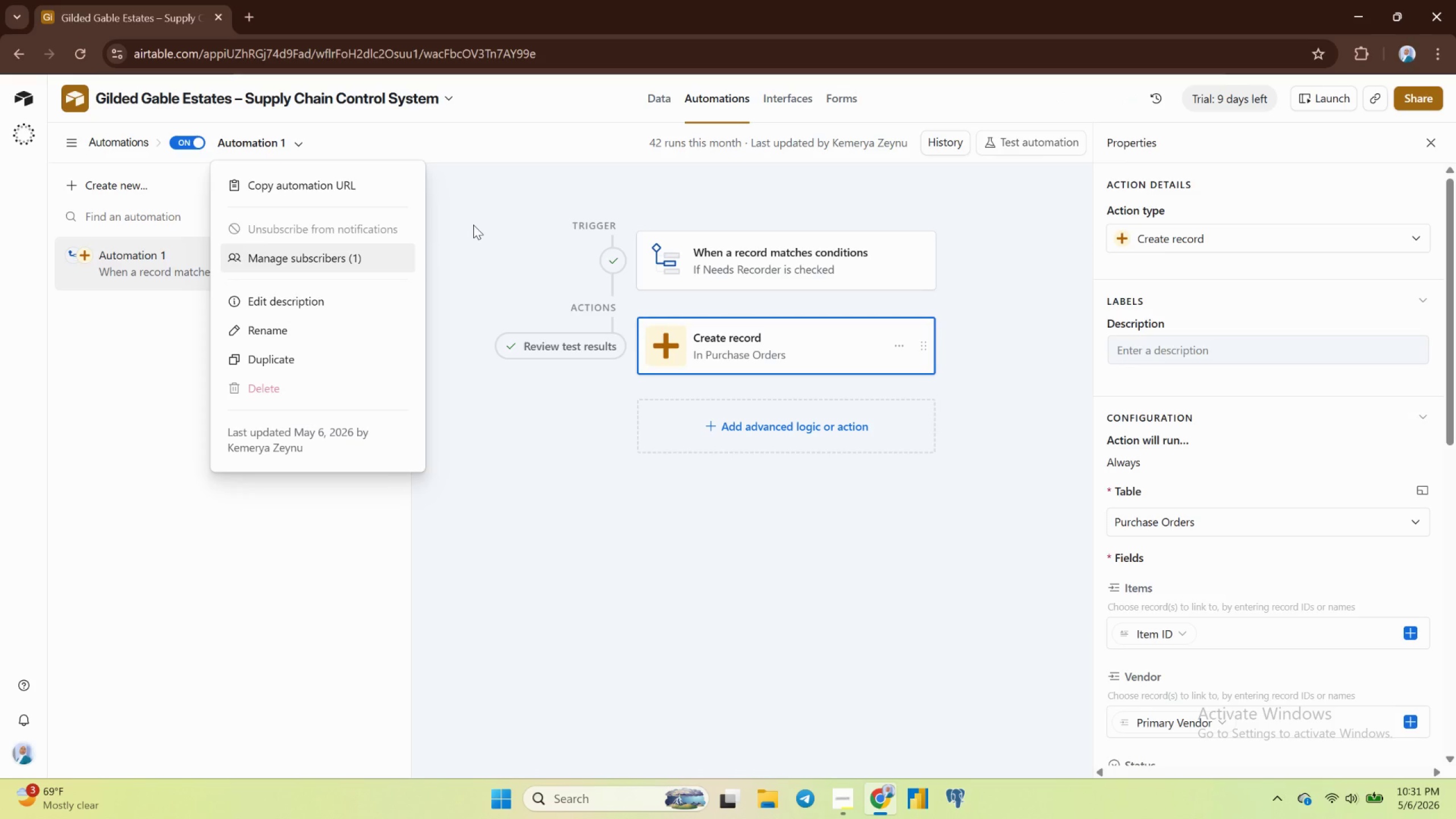 
wait(15.75)
 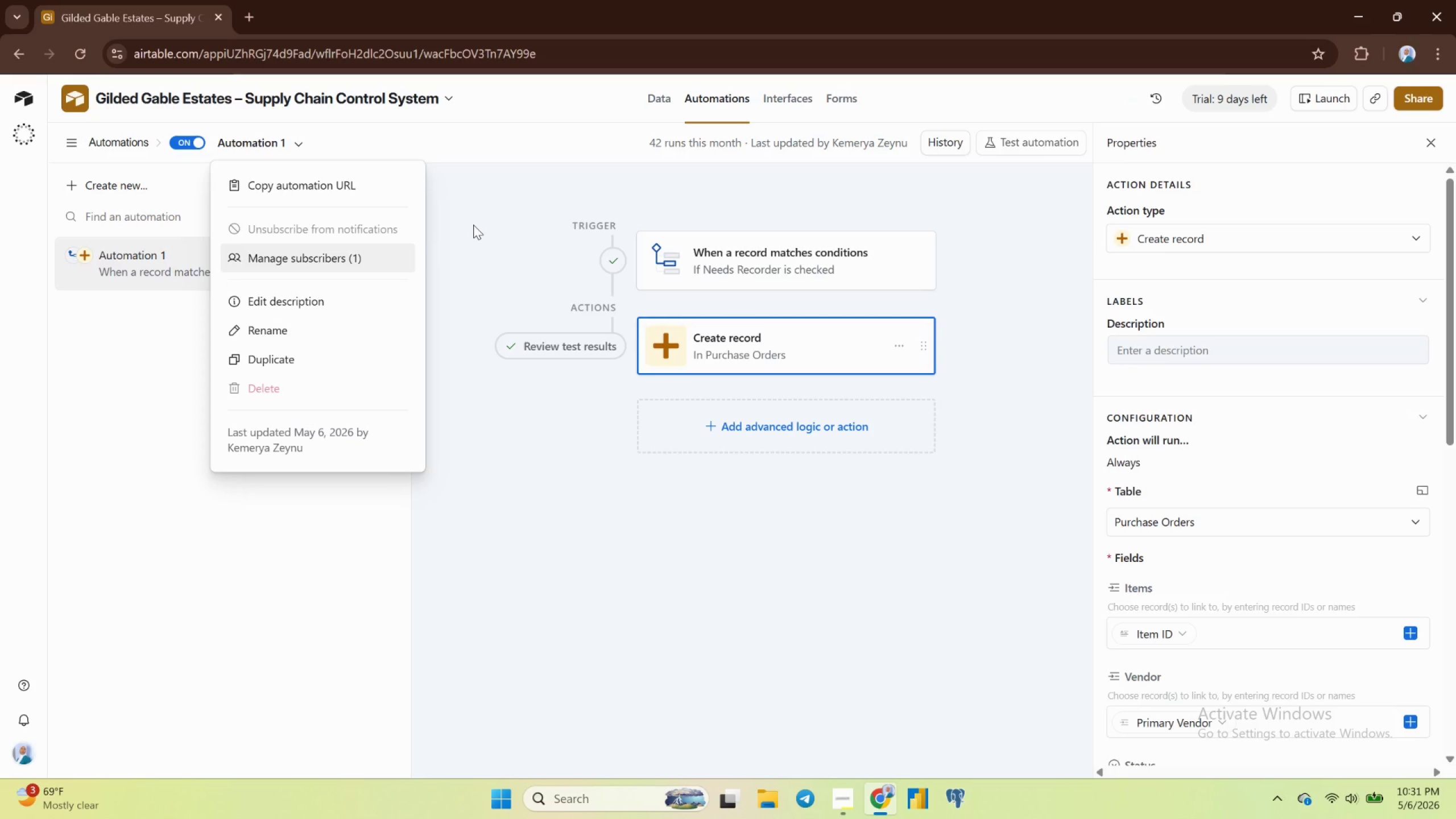 
scroll: coordinate [1127, 346], scroll_direction: down, amount: 3.0
 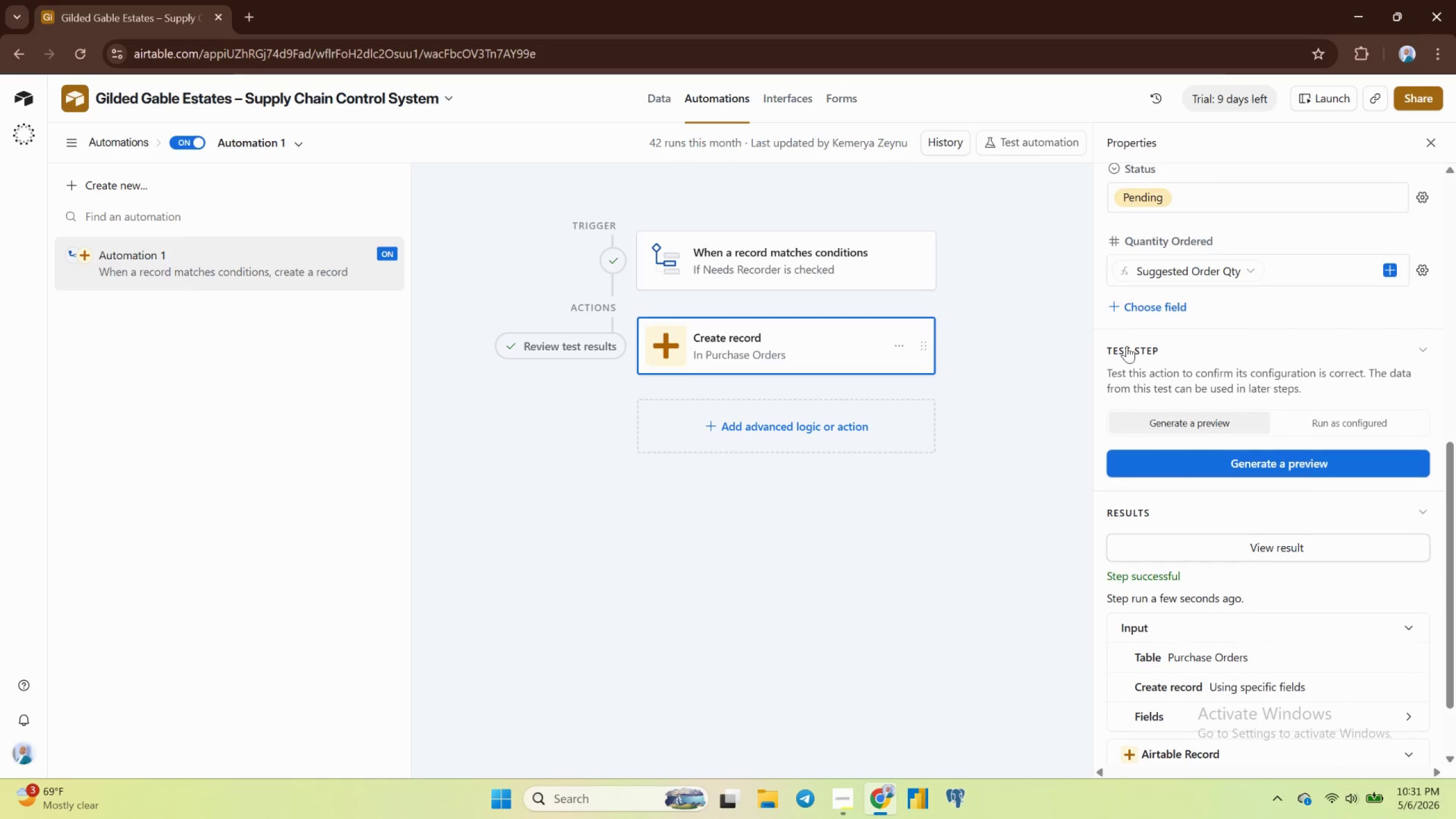 
scroll: coordinate [1127, 346], scroll_direction: up, amount: 4.0
 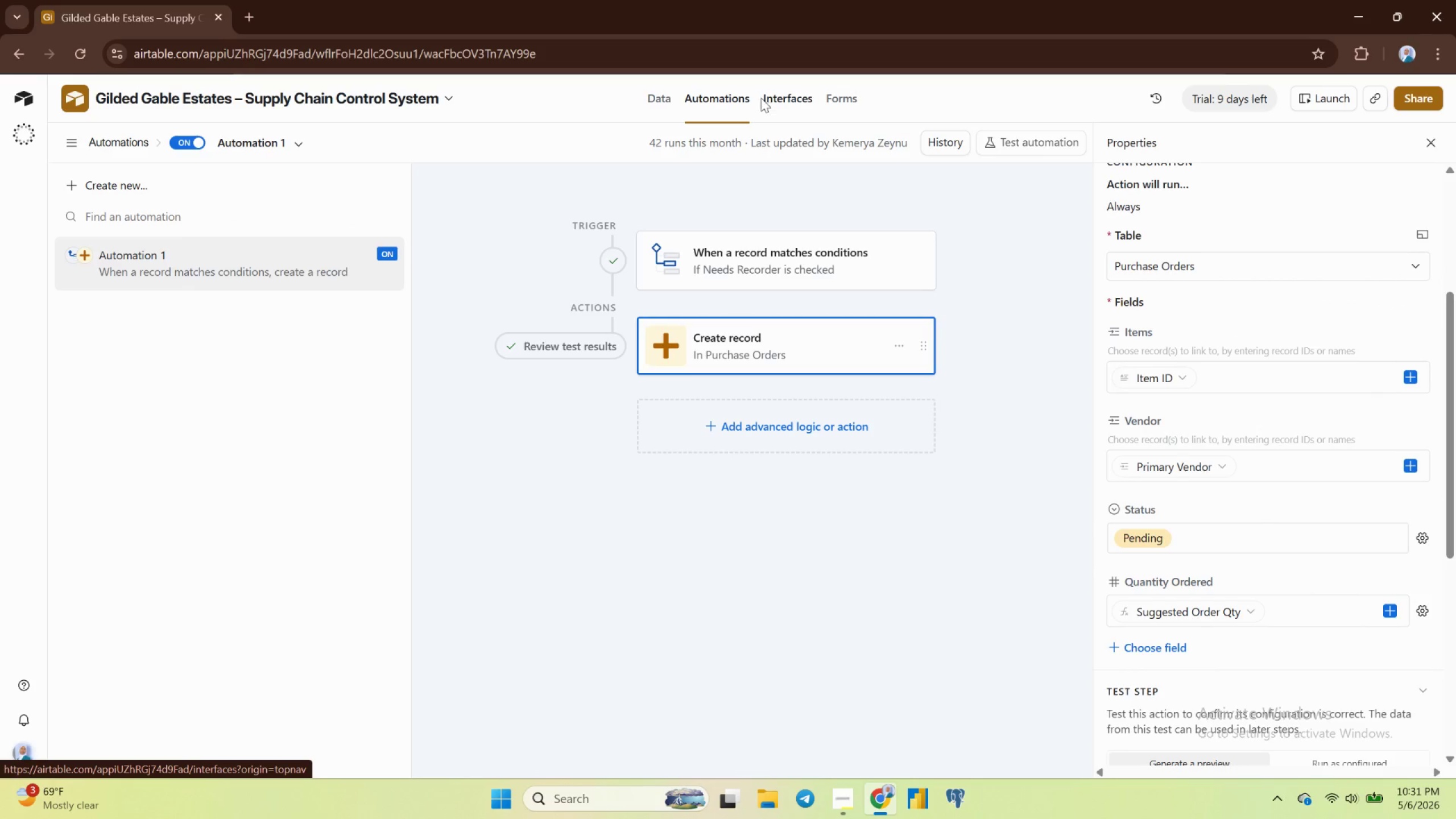 
left_click([664, 97])
 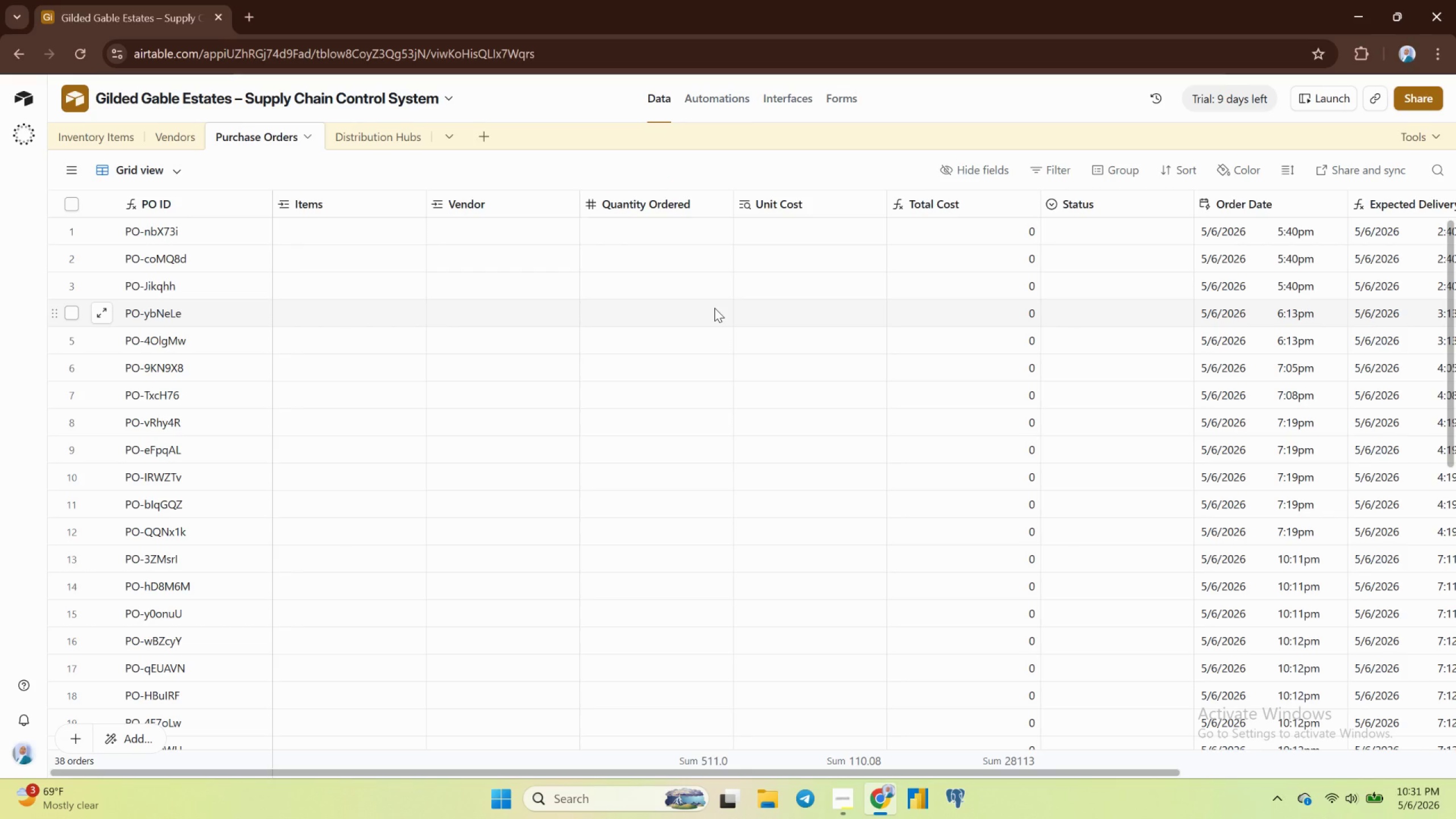 
wait(6.85)
 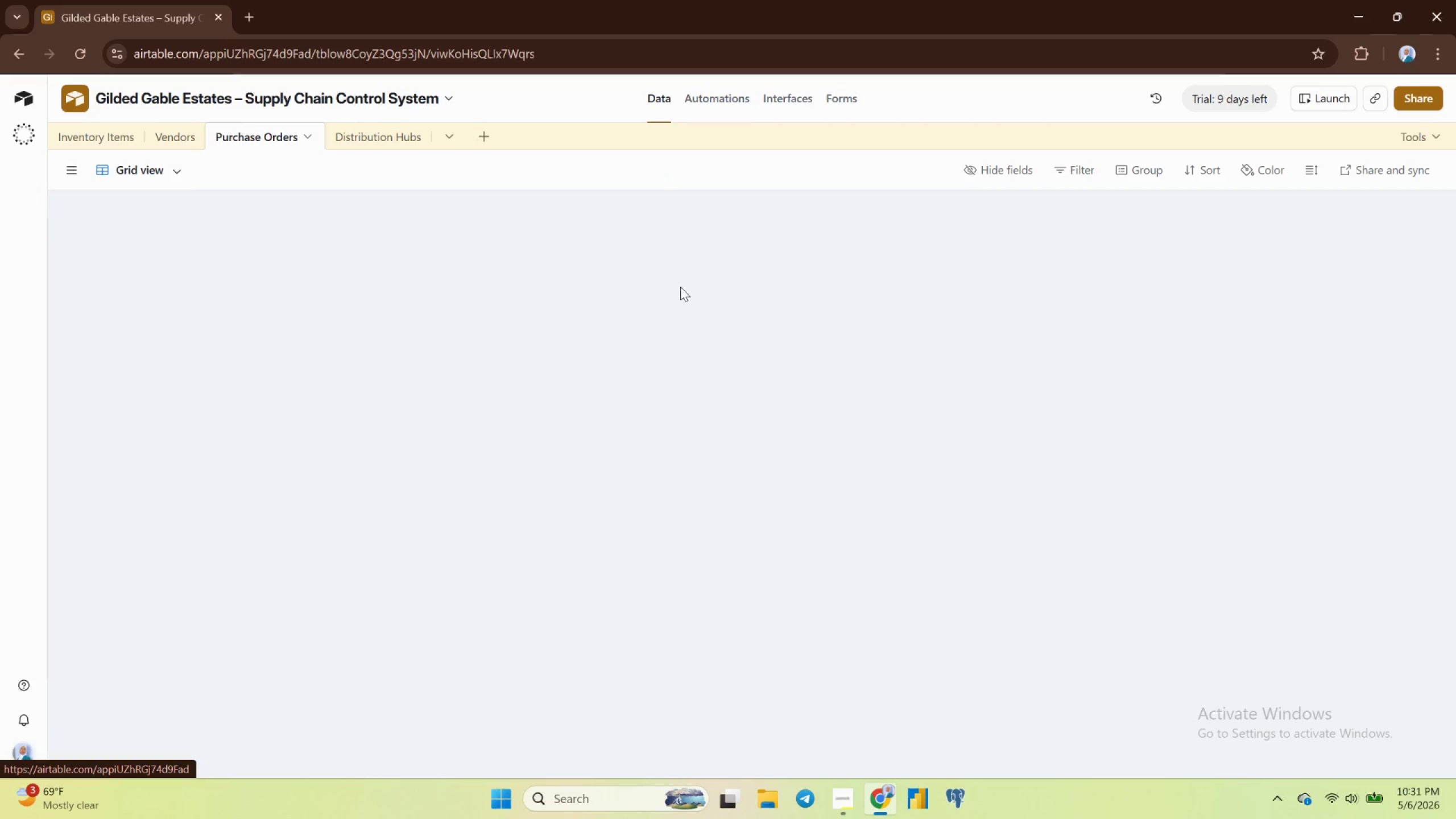 
scroll: coordinate [716, 305], scroll_direction: up, amount: 5.0
 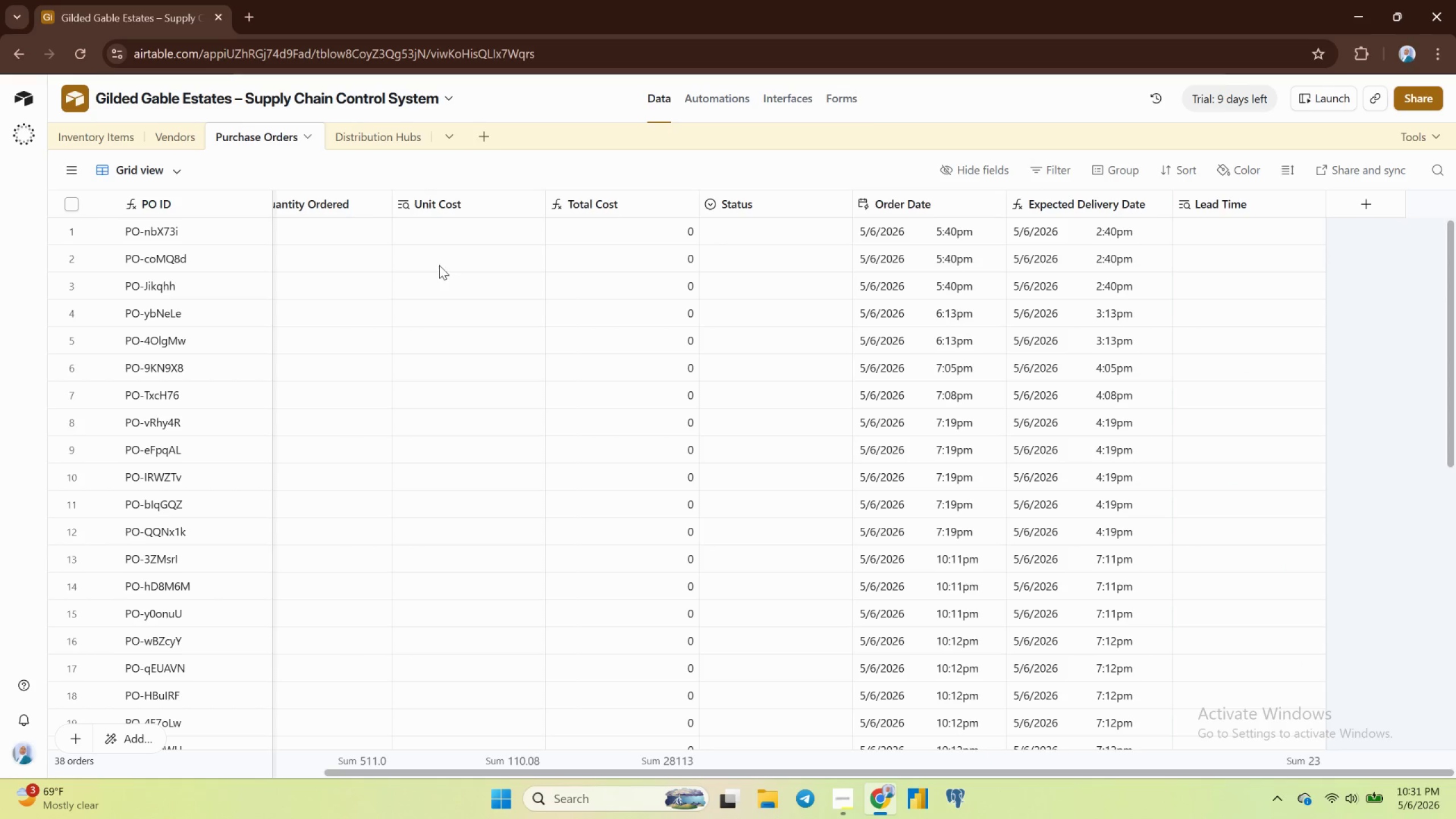 
wait(6.73)
 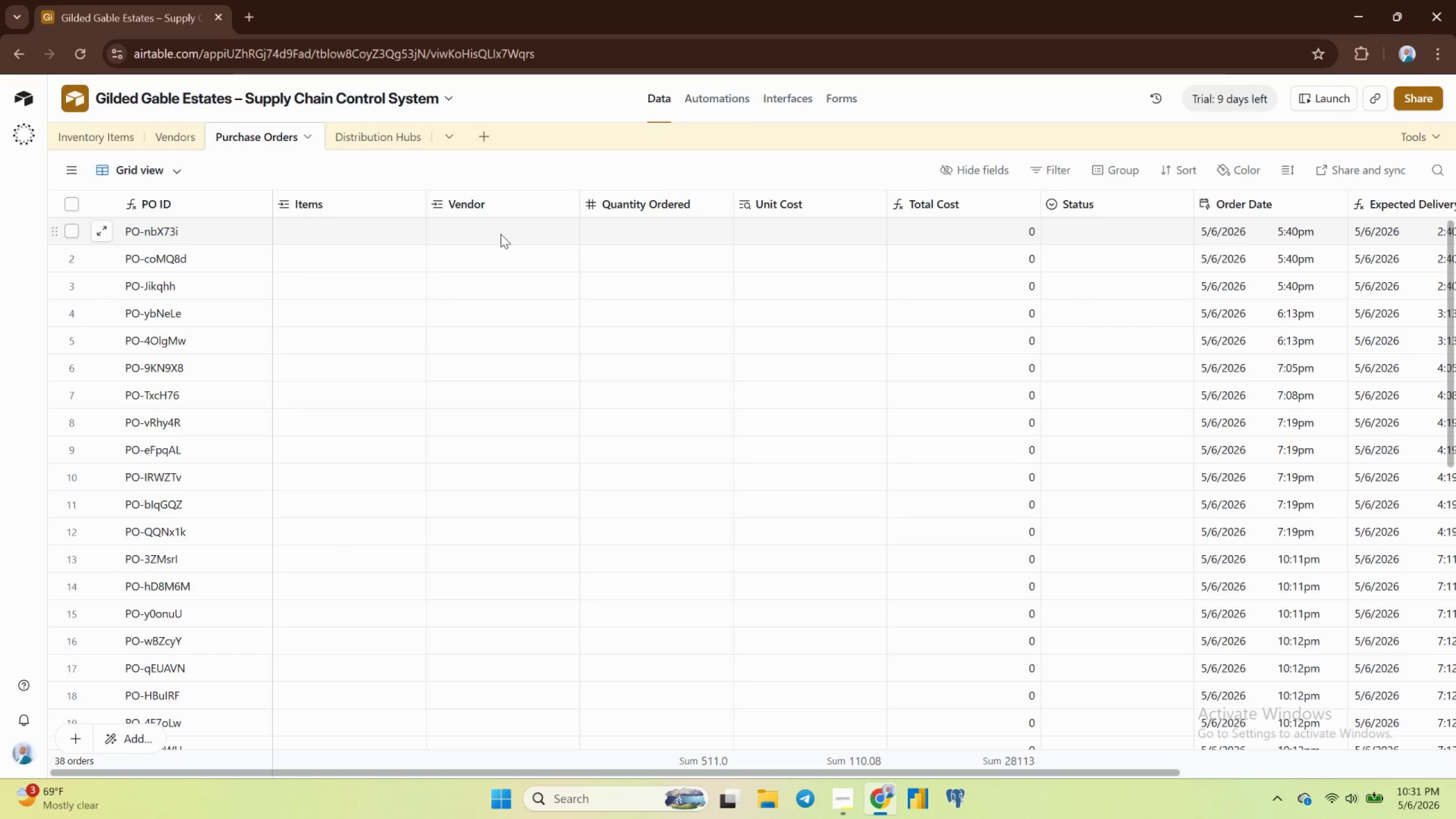 
left_click([303, 235])
 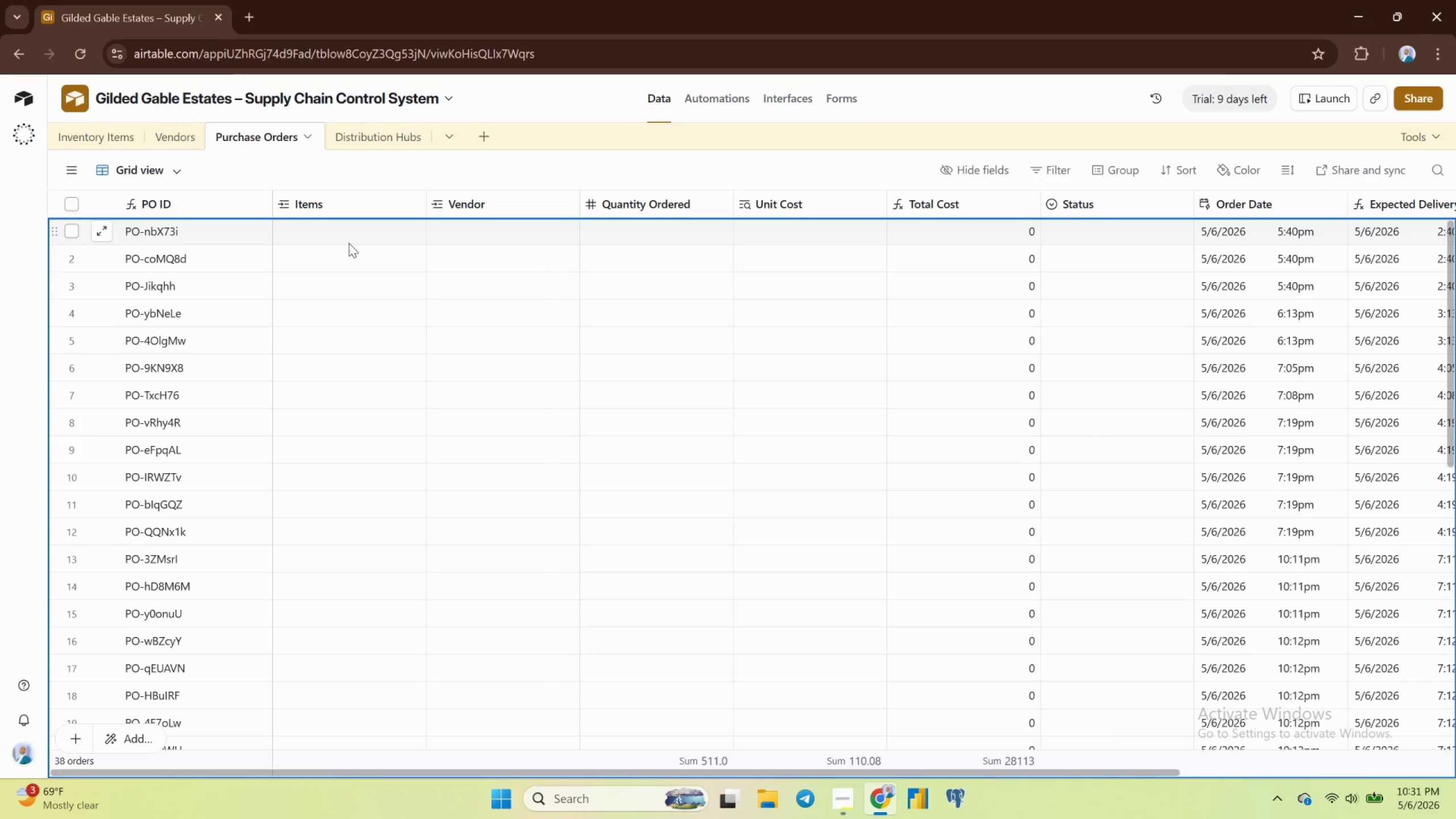 
left_click([349, 243])
 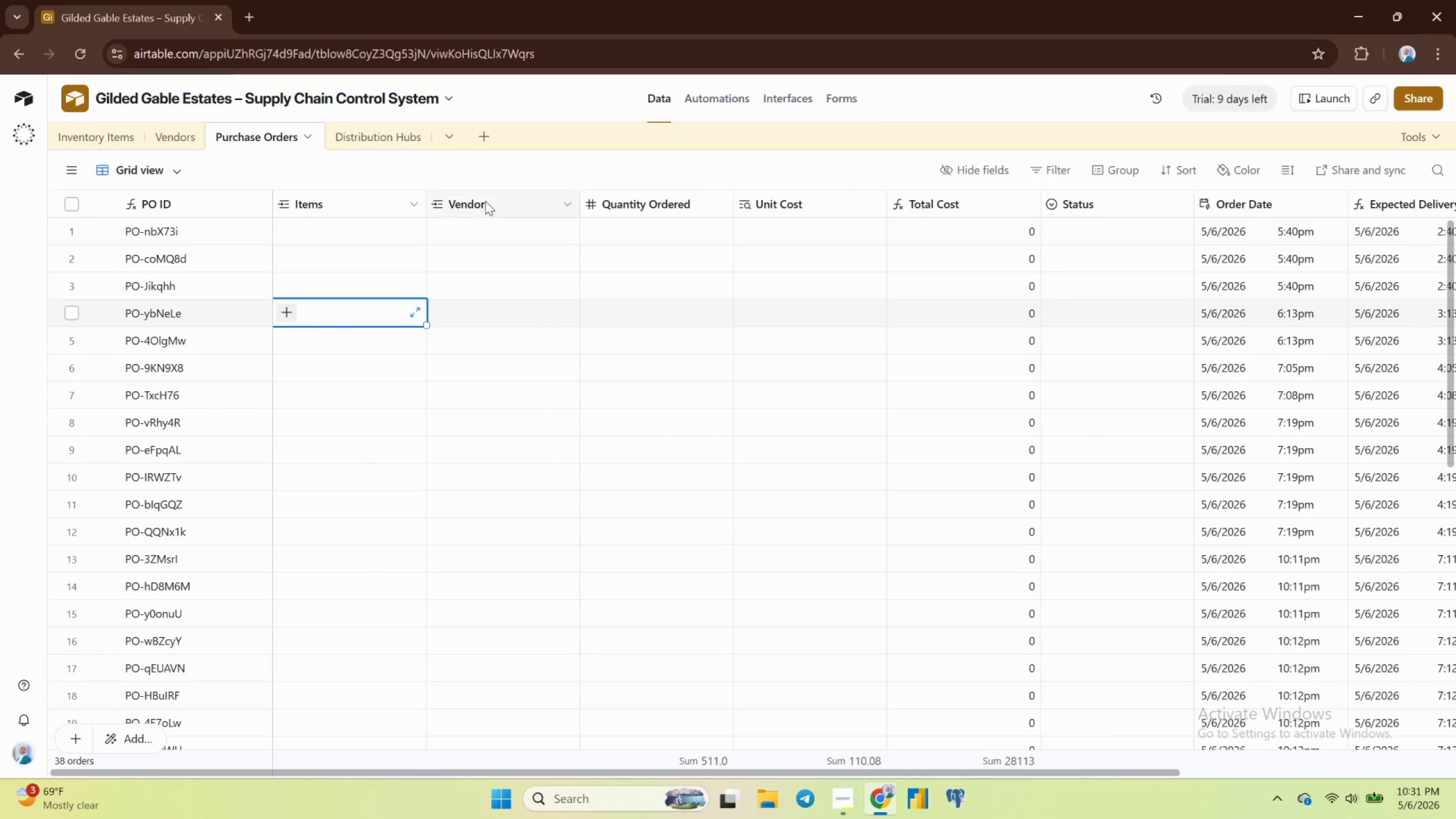 
wait(9.61)
 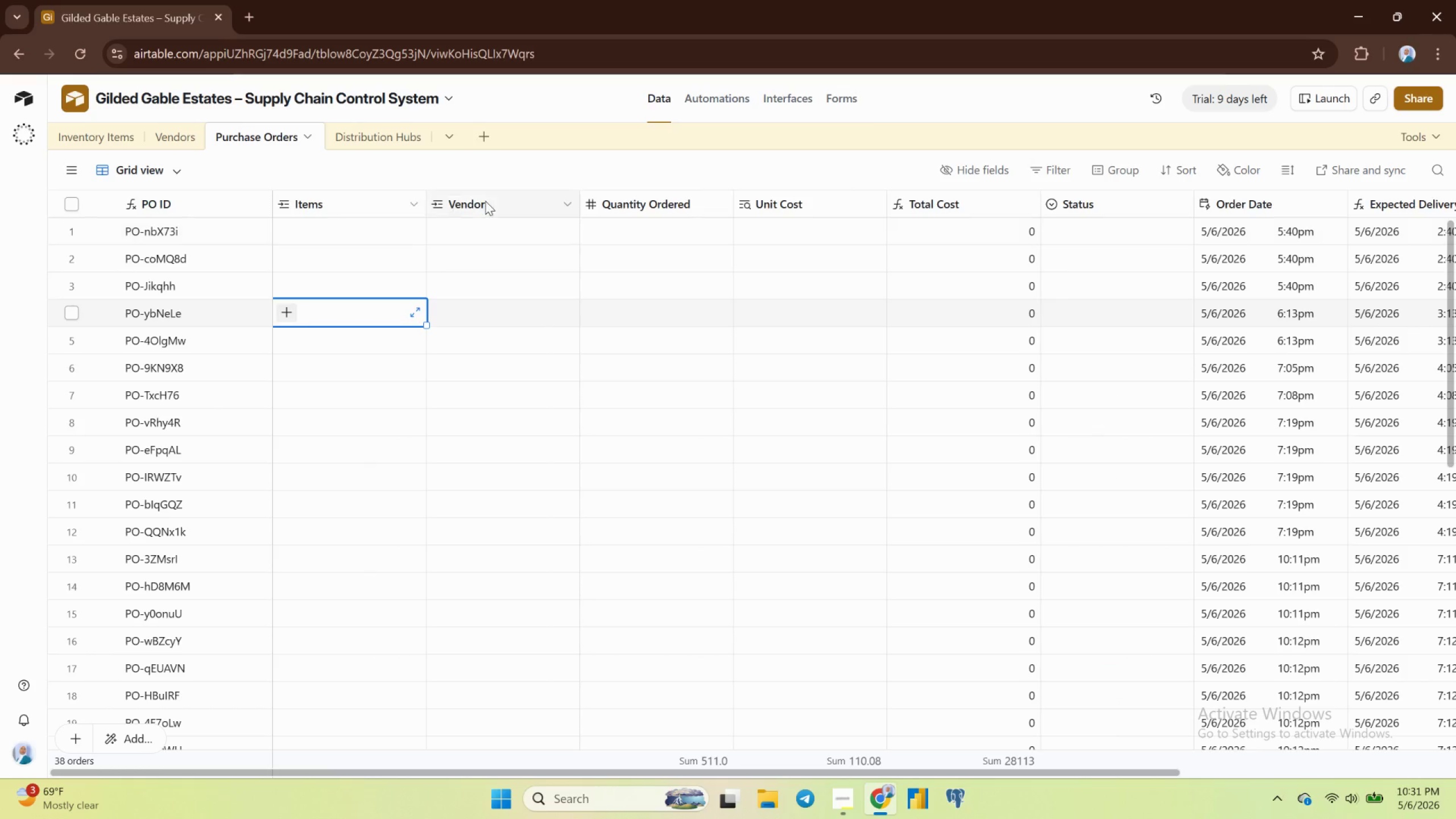 
mouse_move([714, 379])
 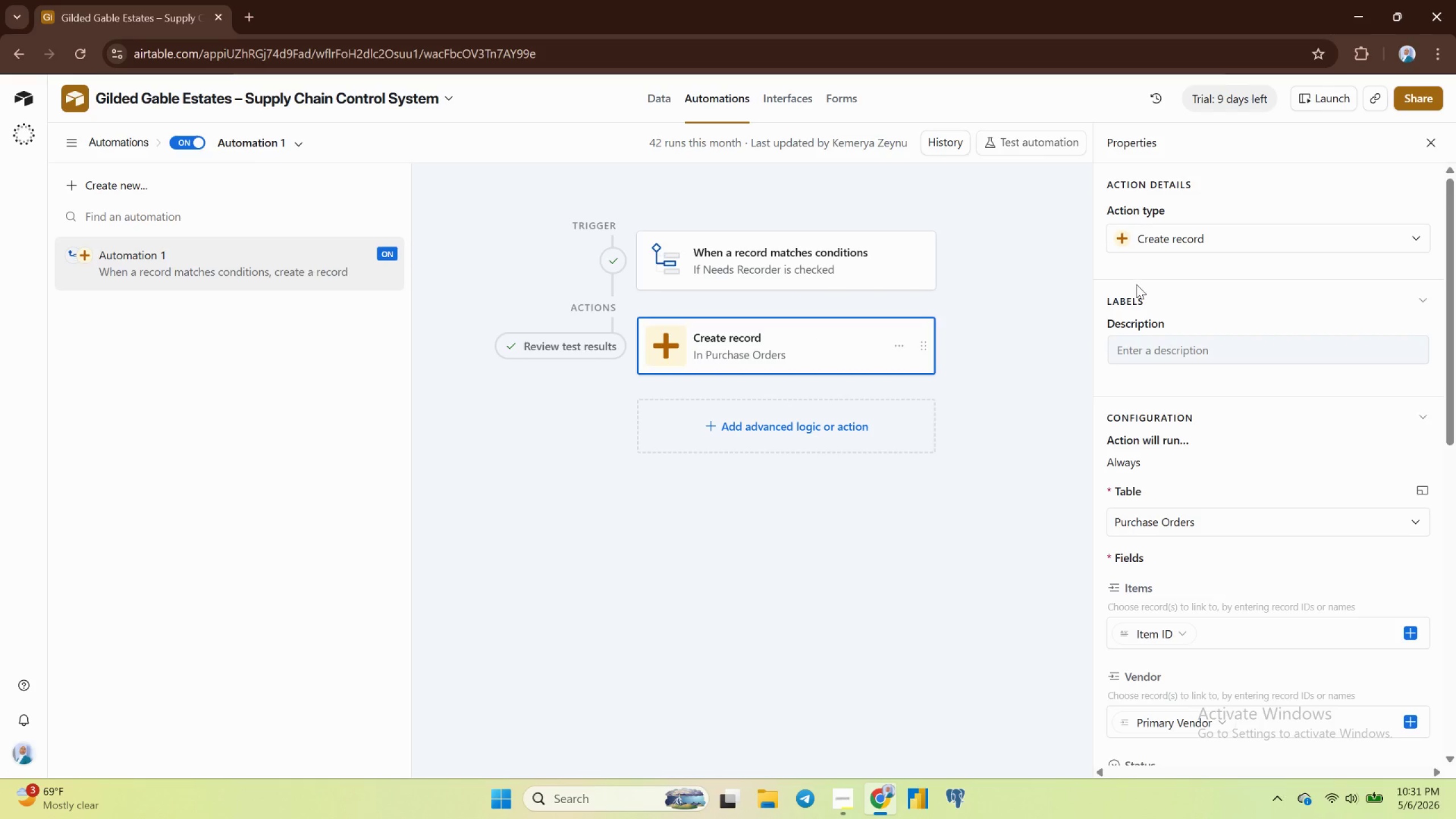 
scroll: coordinate [1221, 280], scroll_direction: up, amount: 6.0
 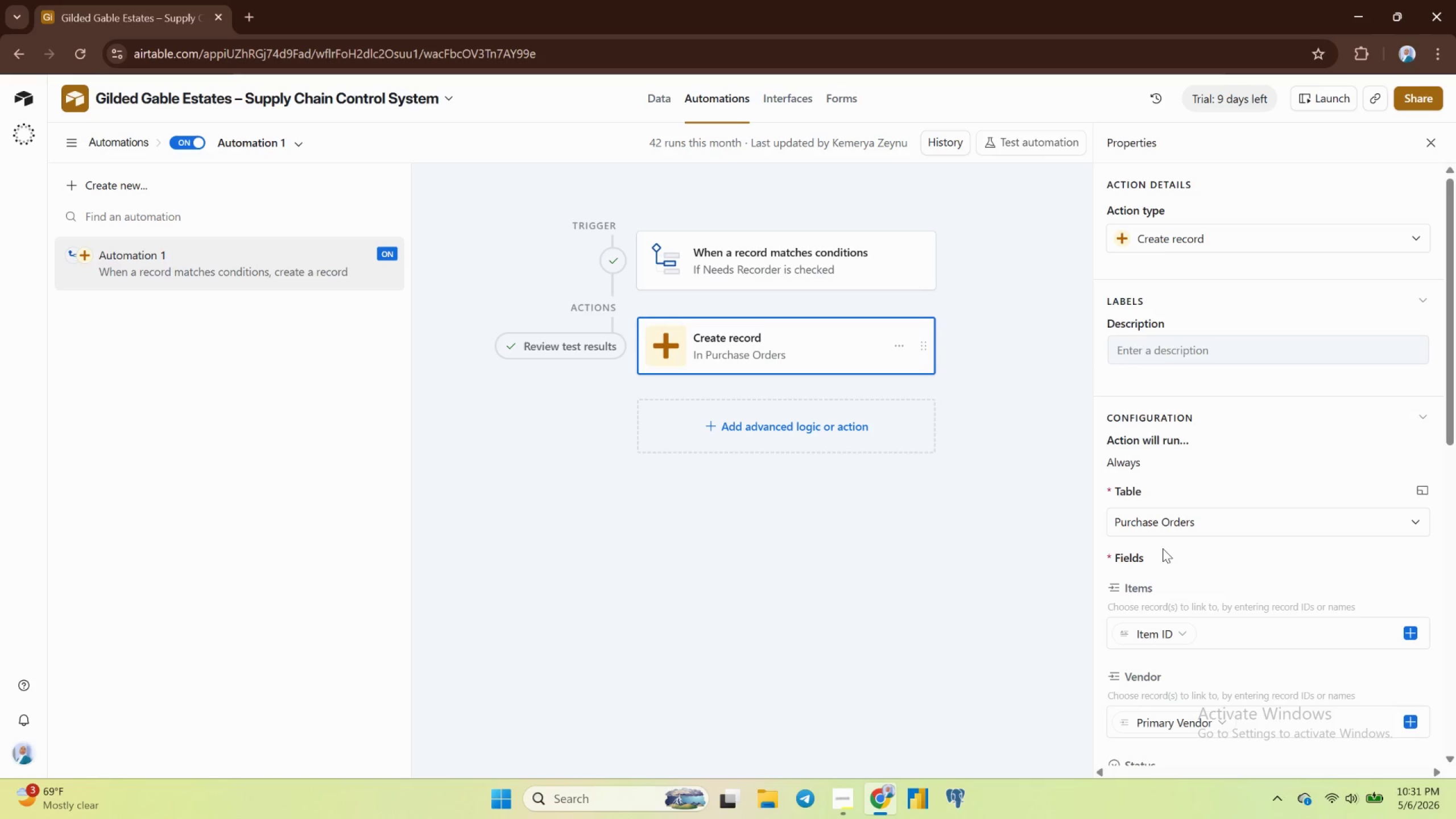 
left_click([1169, 518])
 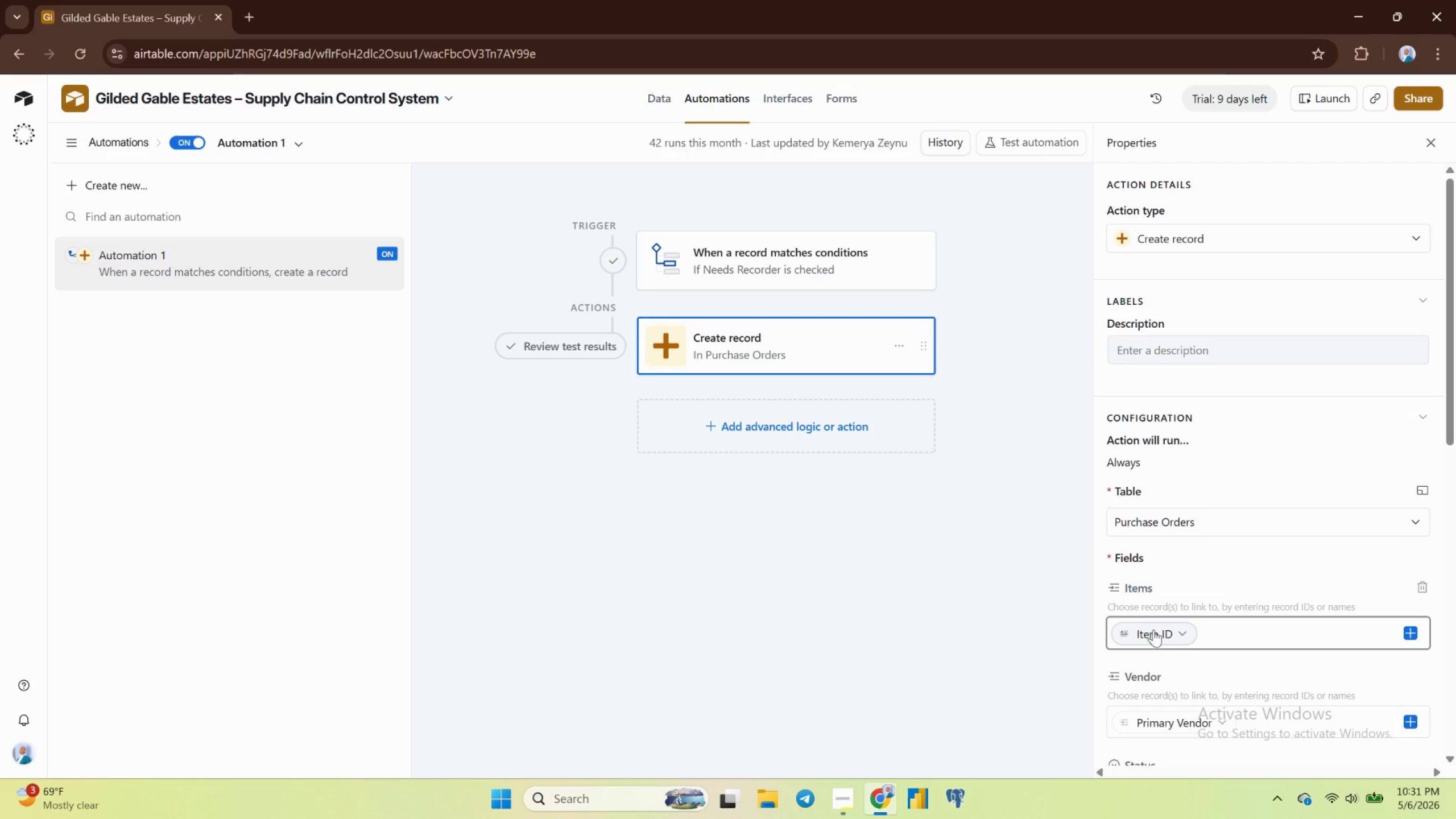 
wait(5.18)
 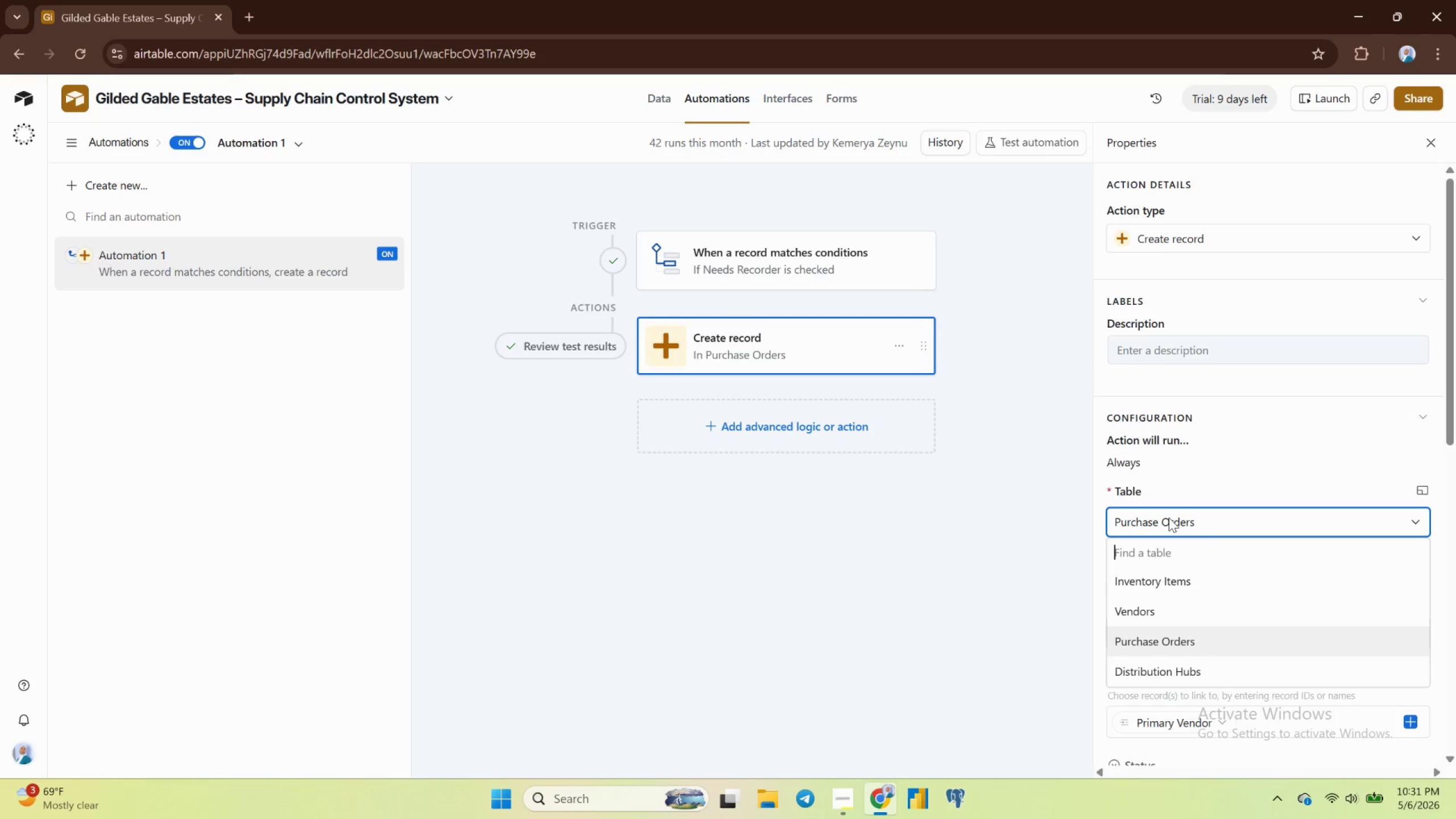 
scroll: coordinate [1169, 585], scroll_direction: down, amount: 2.0
 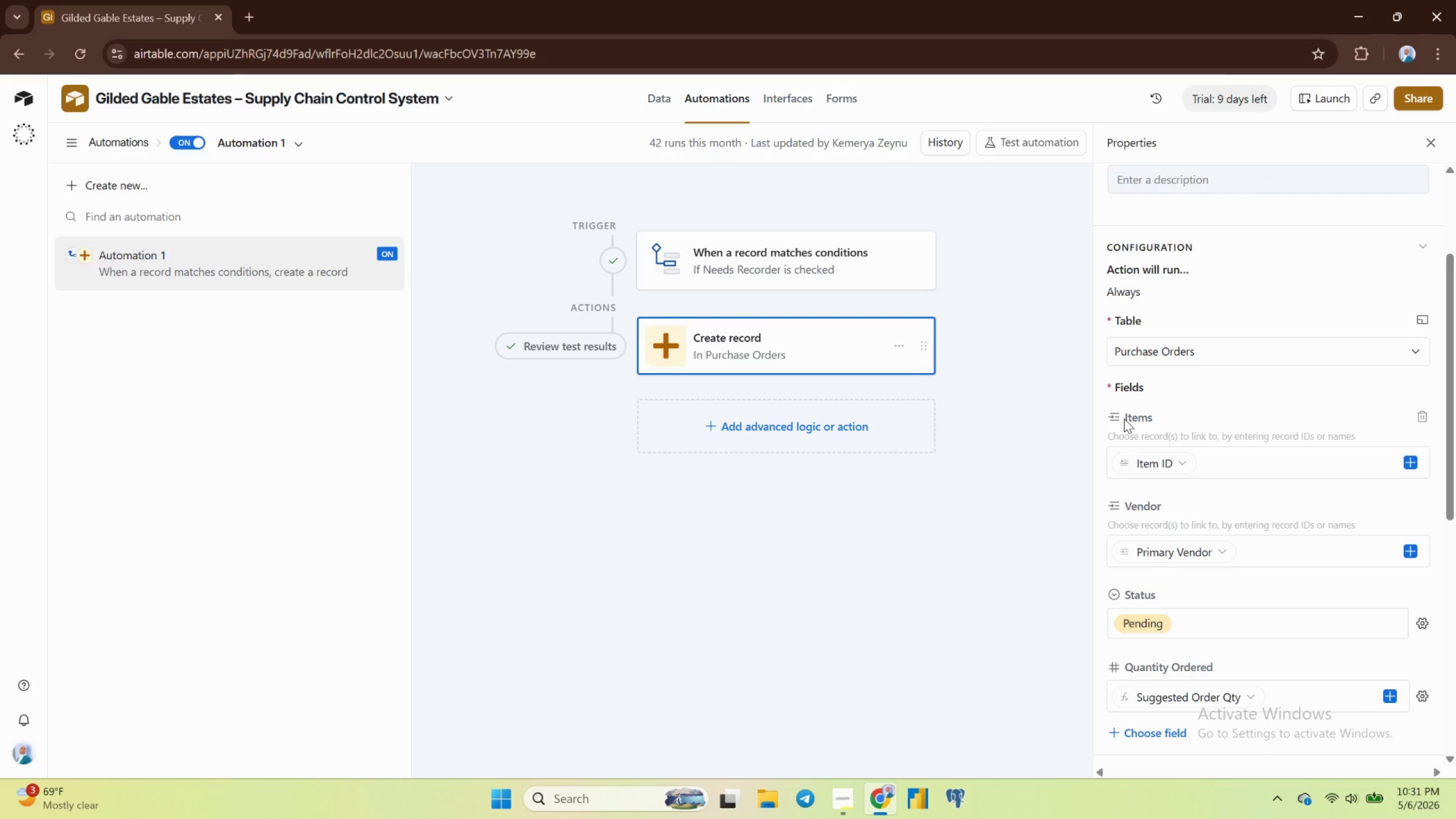 
left_click([1118, 419])
 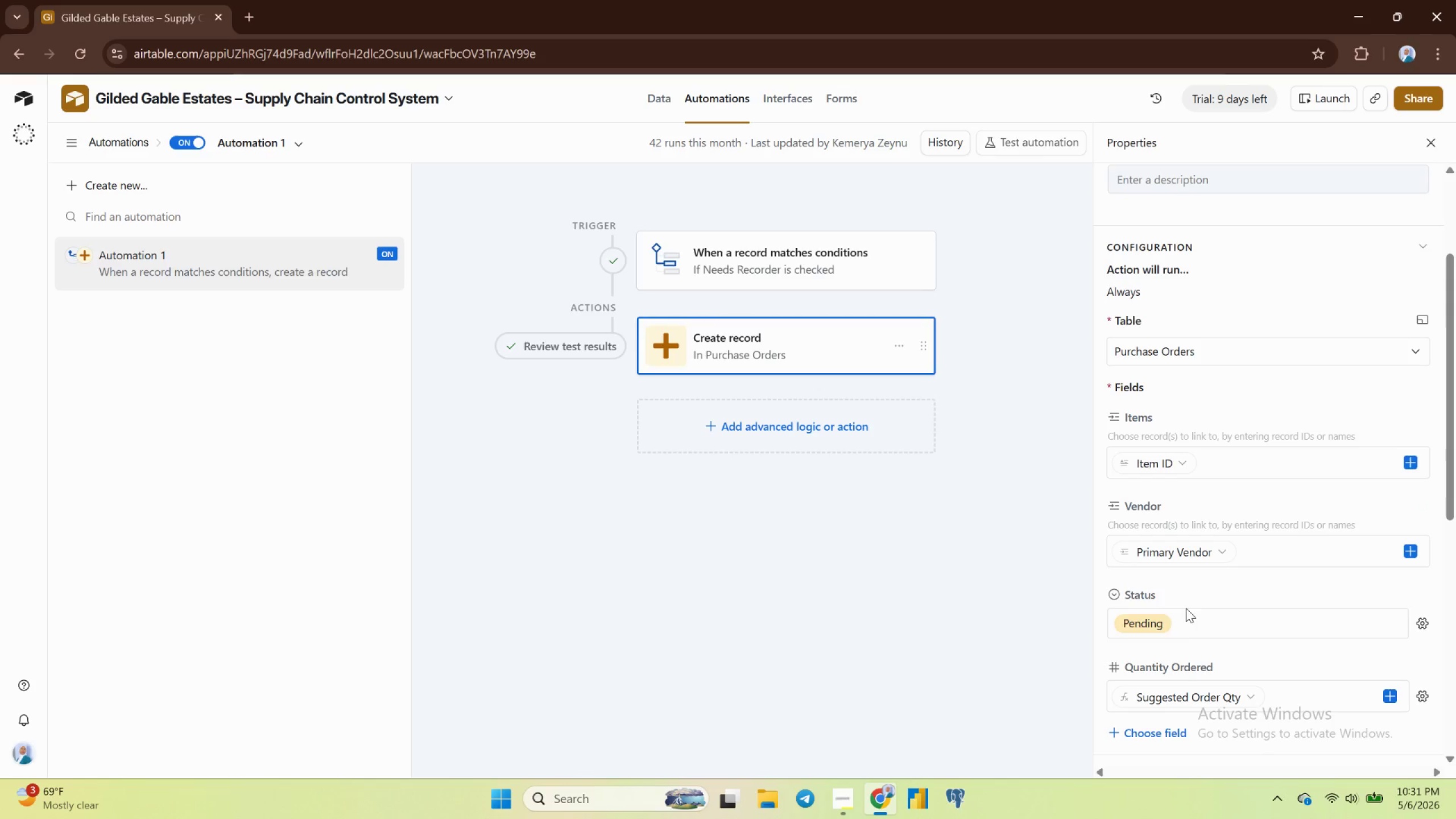 
scroll: coordinate [1186, 615], scroll_direction: down, amount: 2.0
 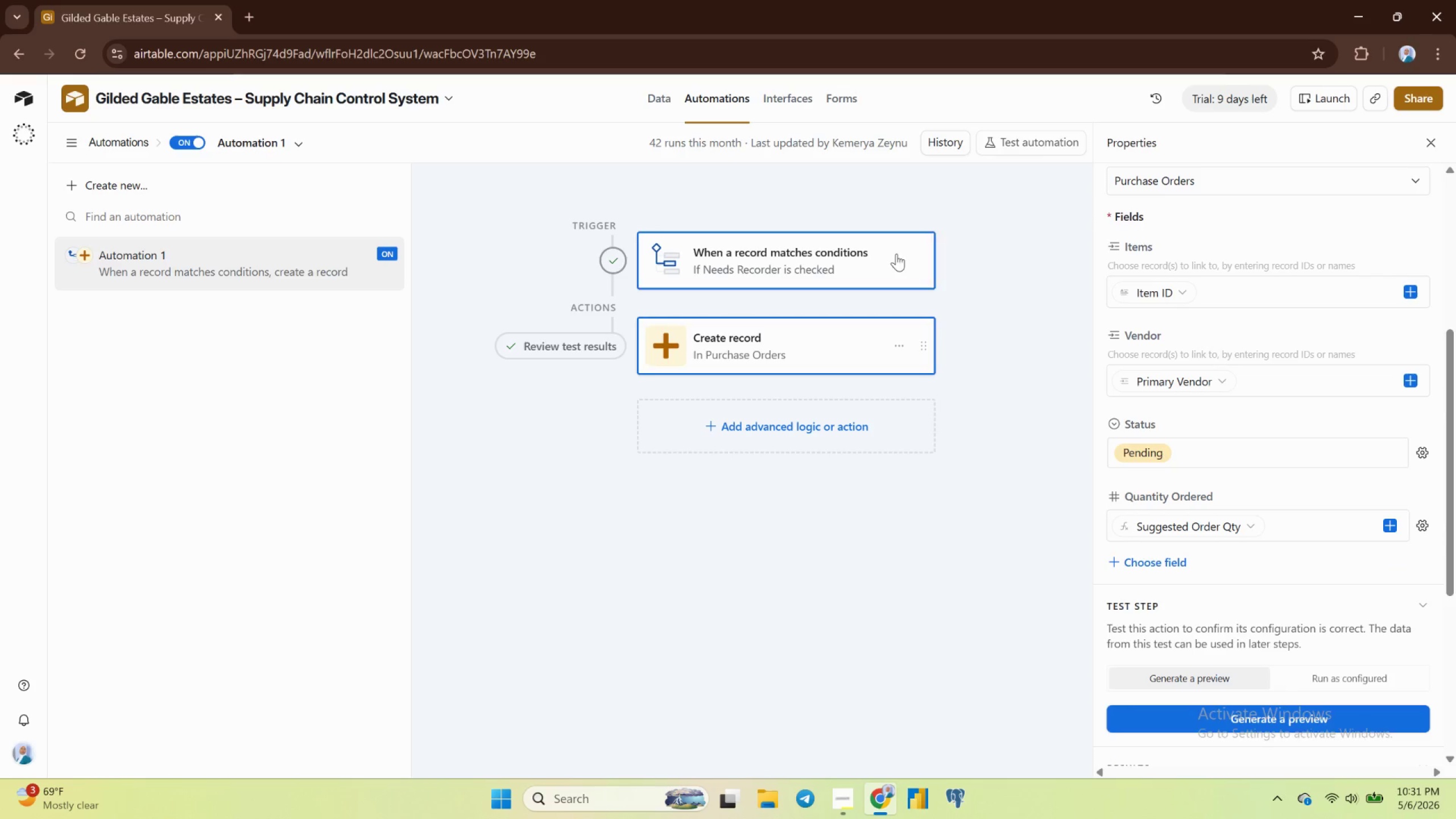 
left_click([652, 94])
 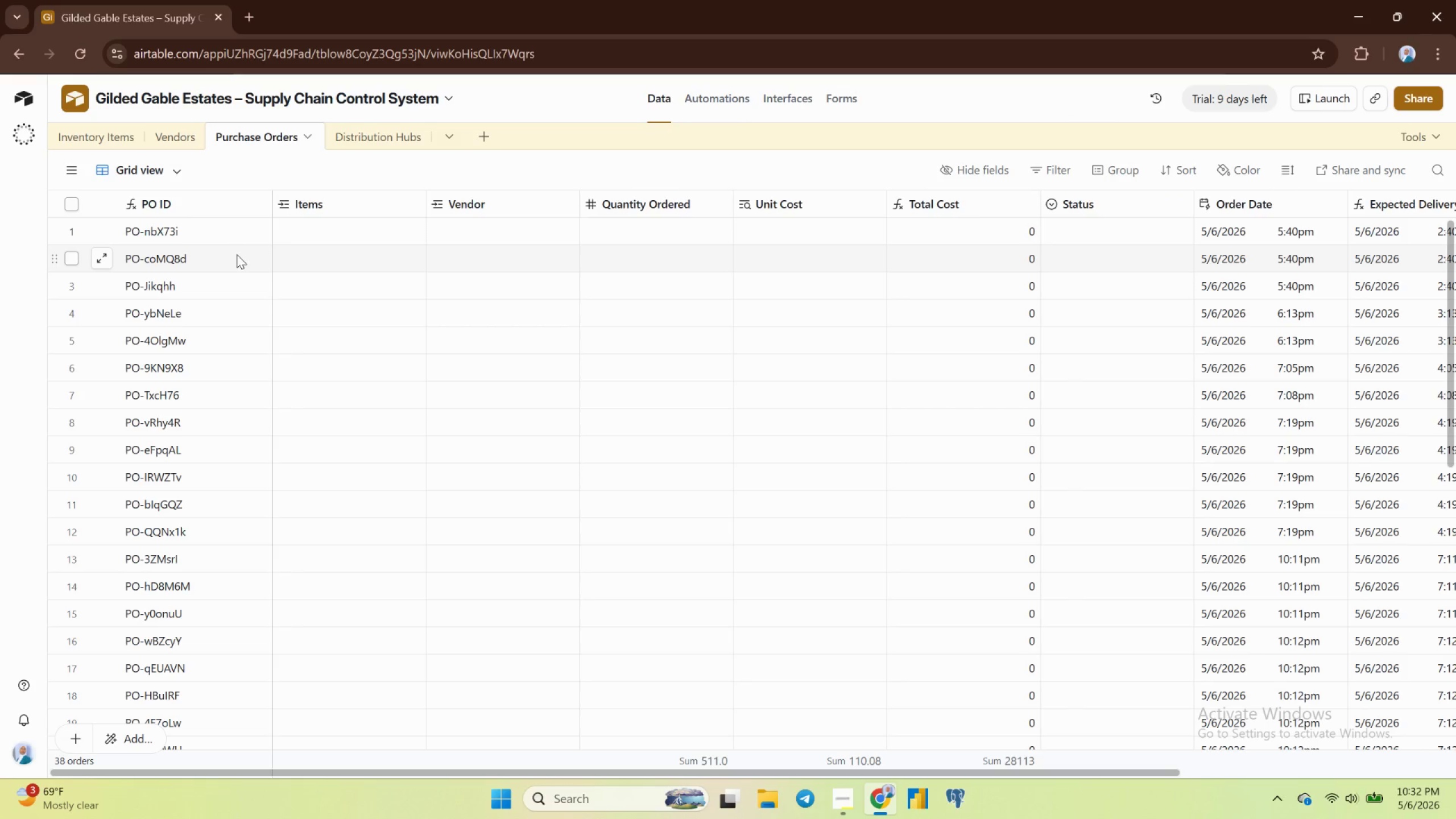 
wait(5.6)
 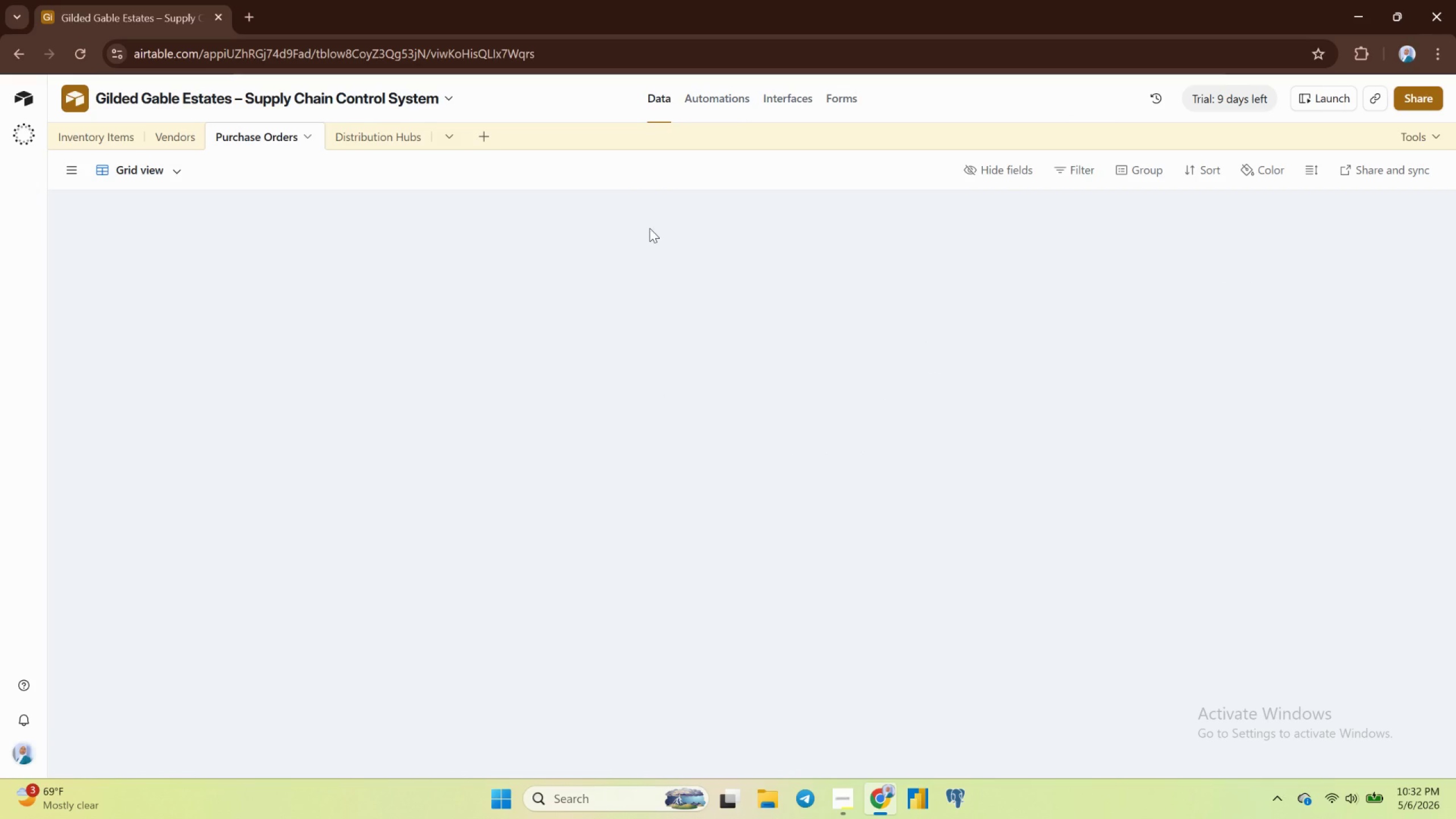 
left_click([114, 134])
 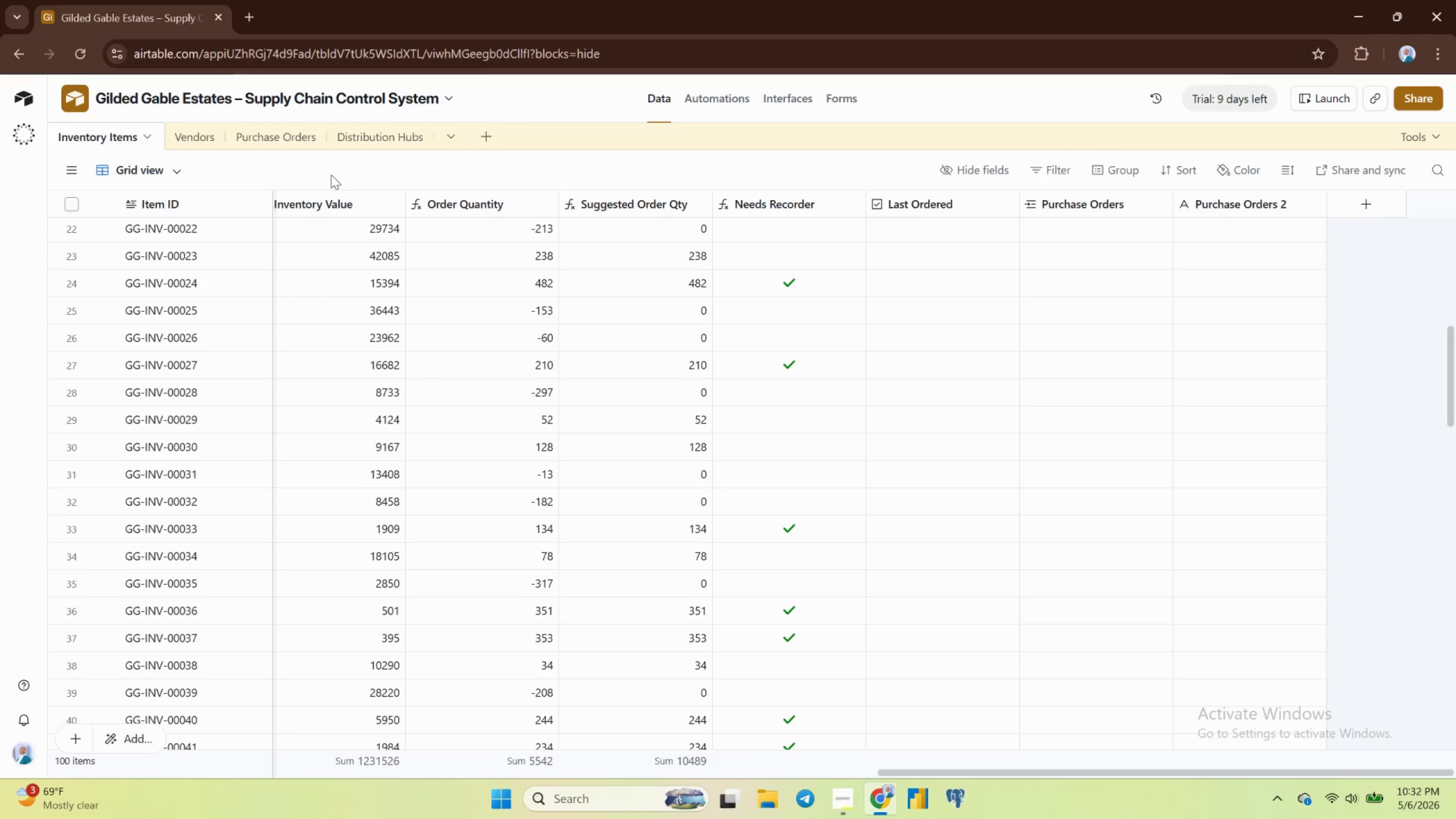 
wait(12.12)
 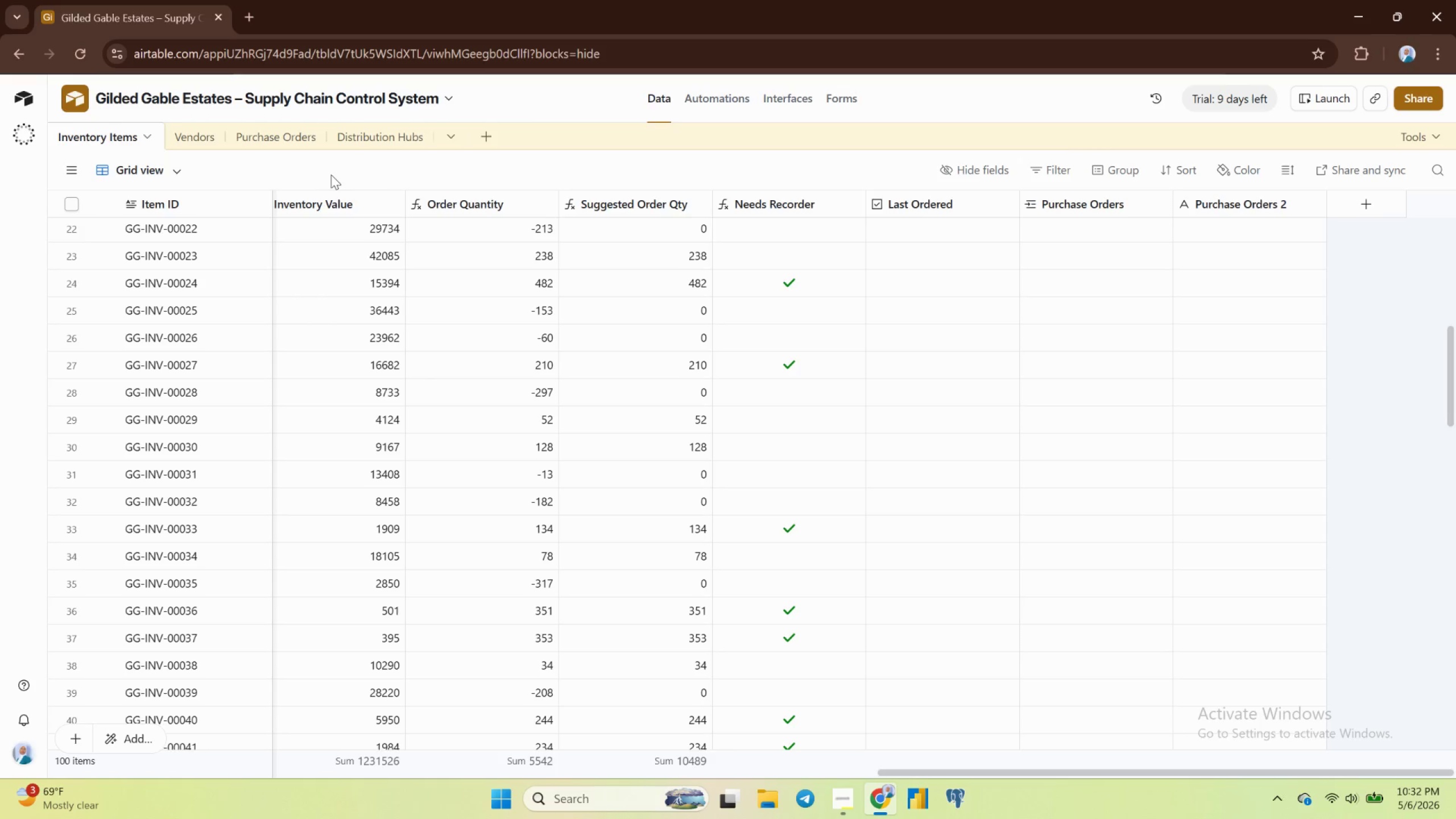 
right_click([1202, 199])
 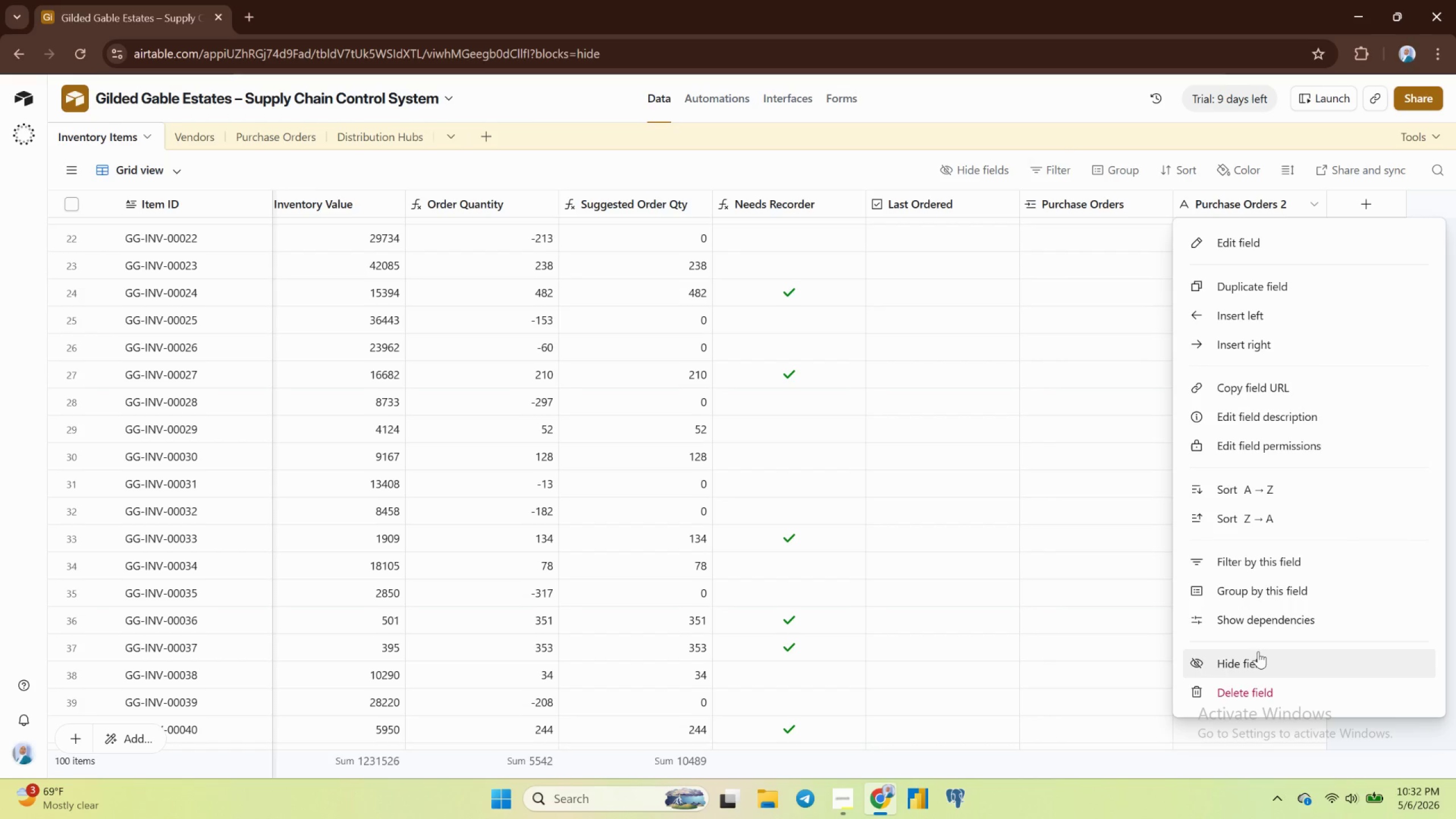 
left_click([1257, 693])
 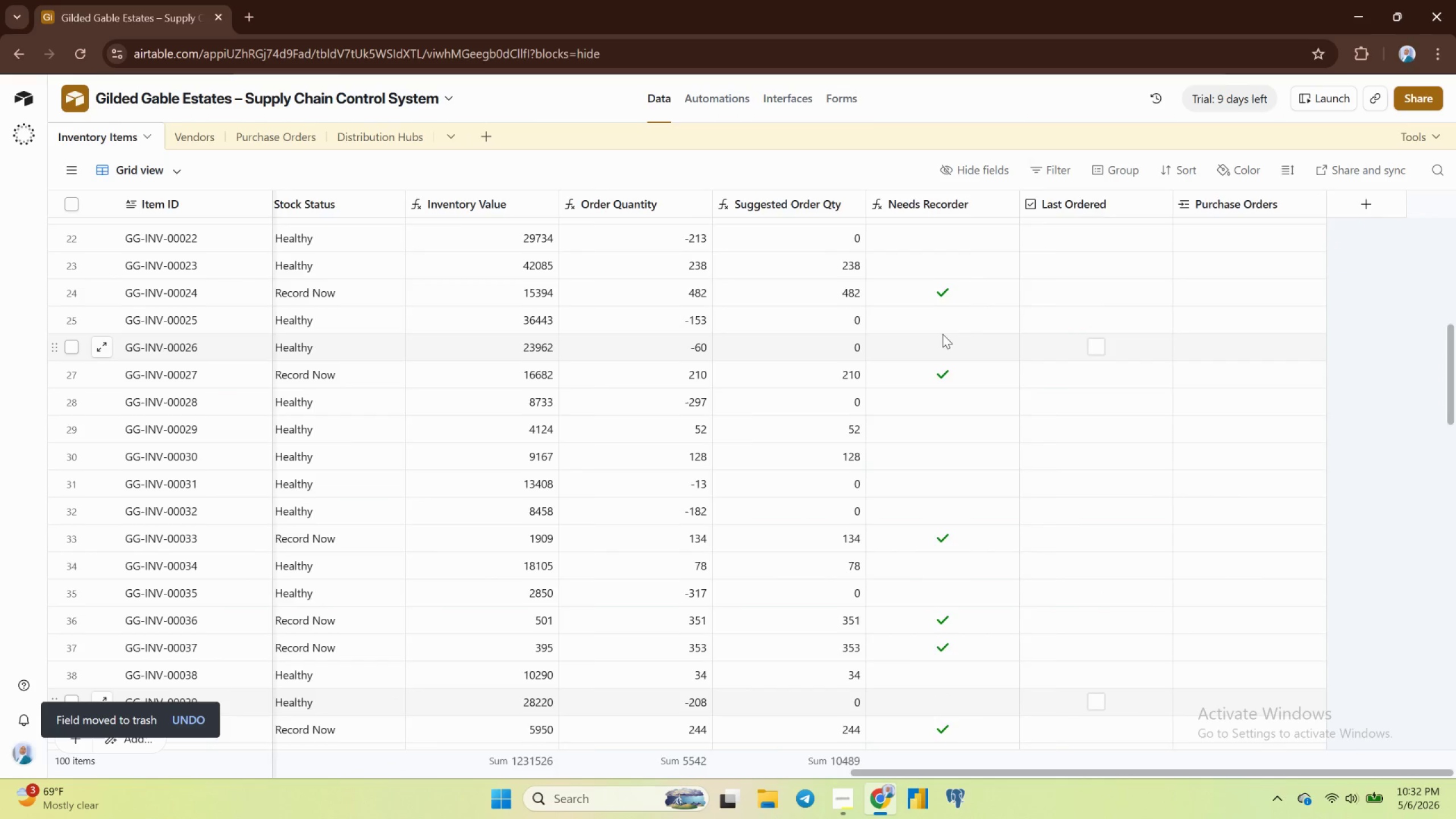 
wait(14.11)
 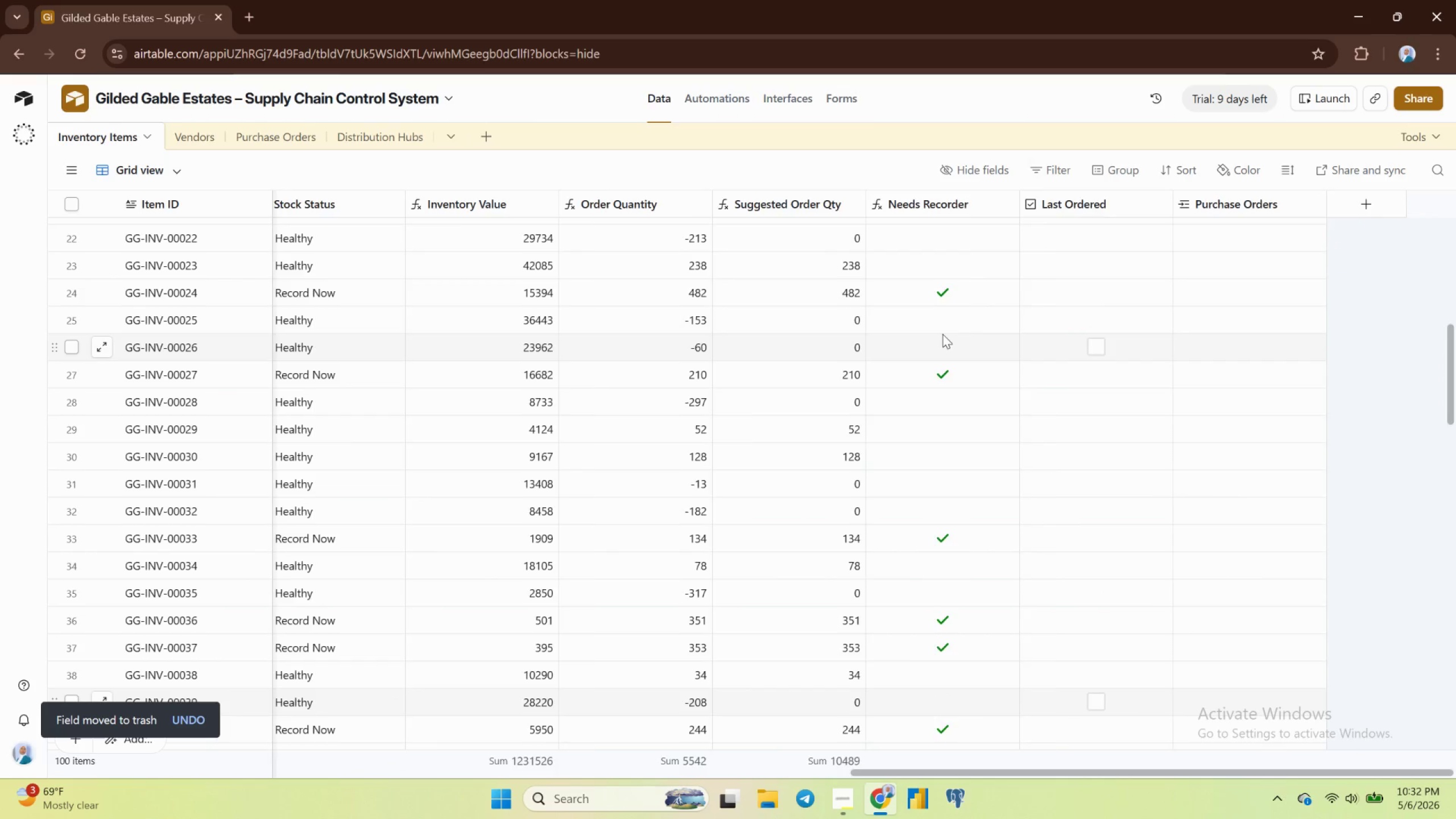 
left_click([208, 131])
 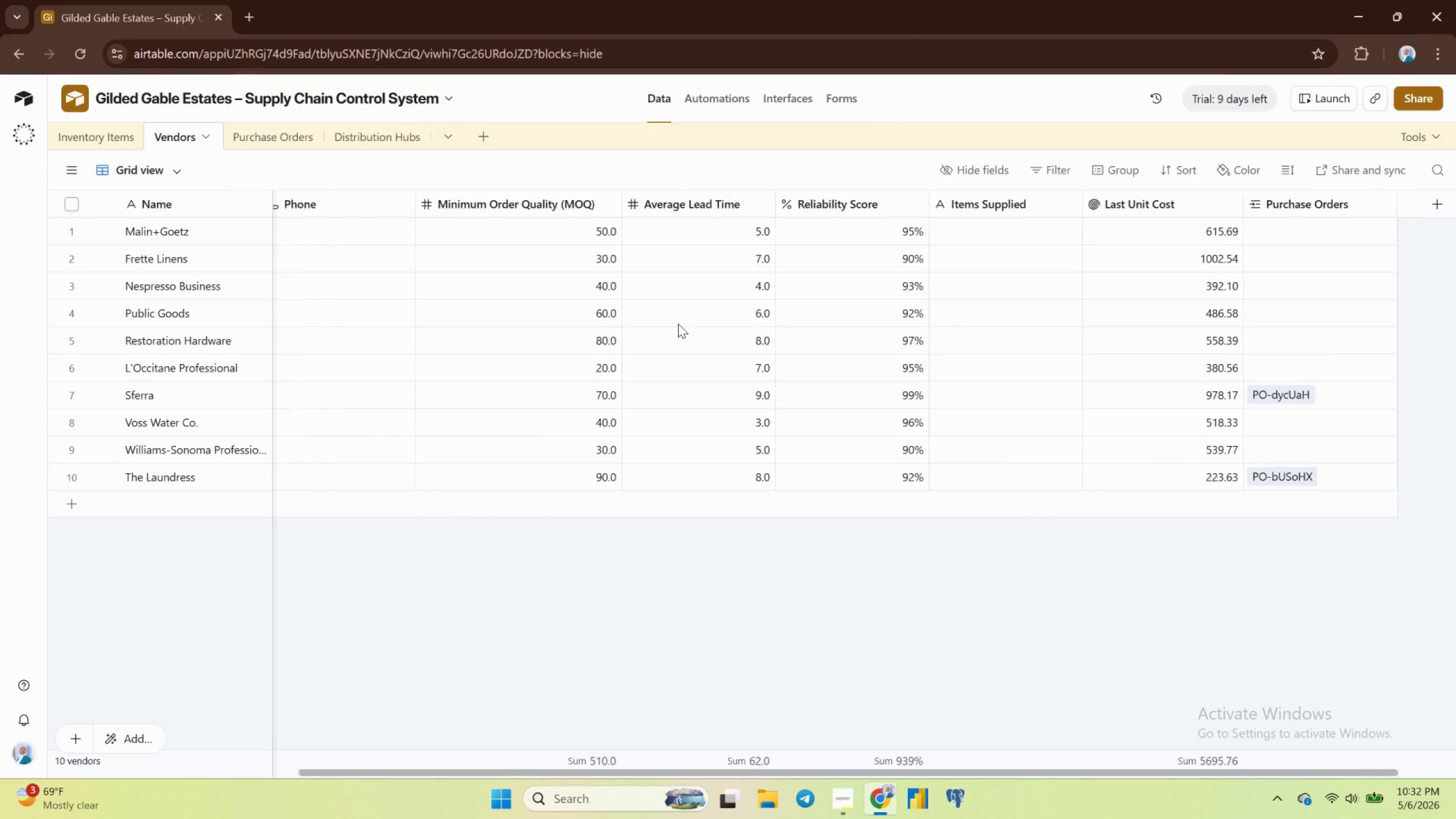 